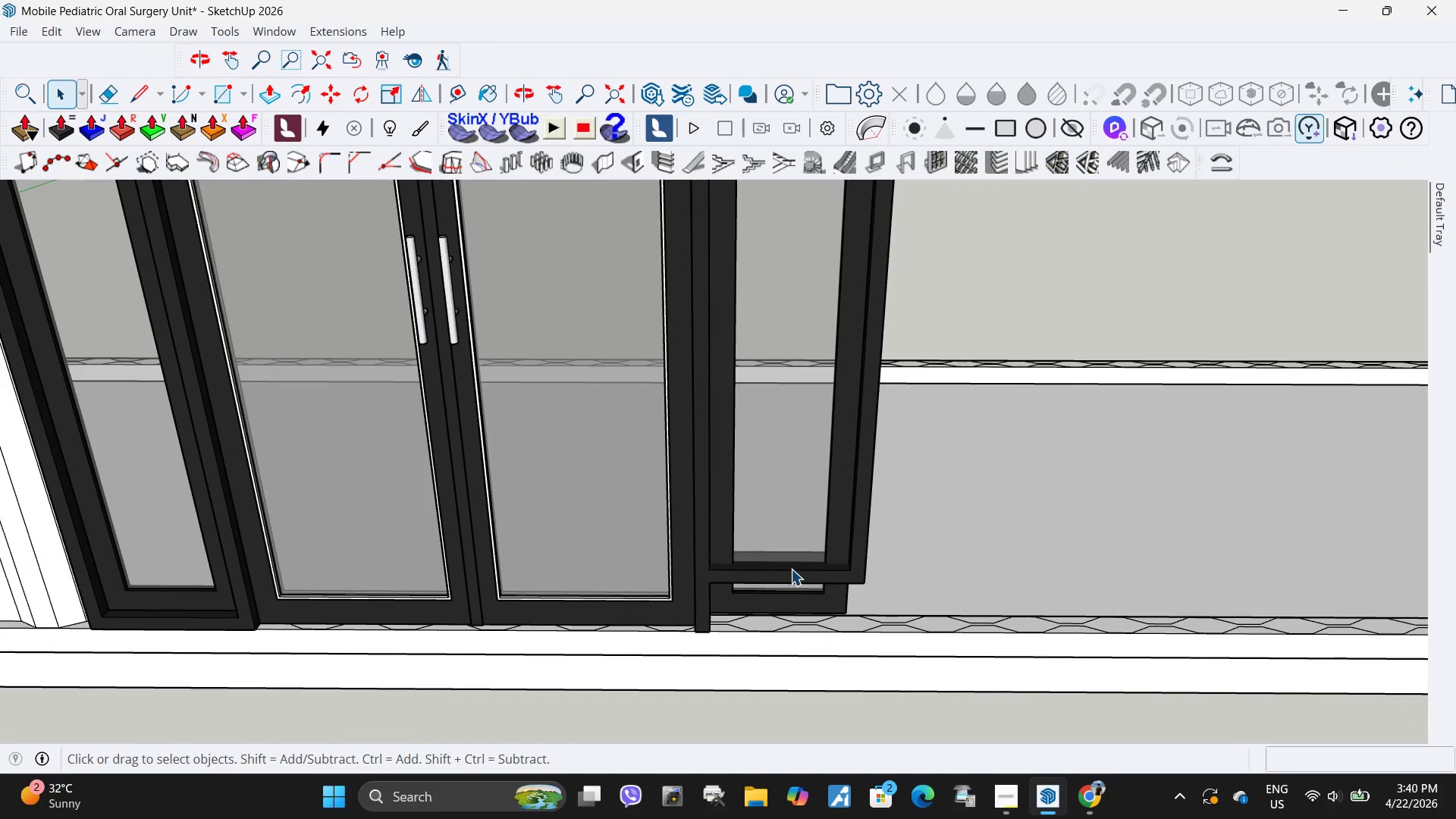 
double_click([791, 569])
 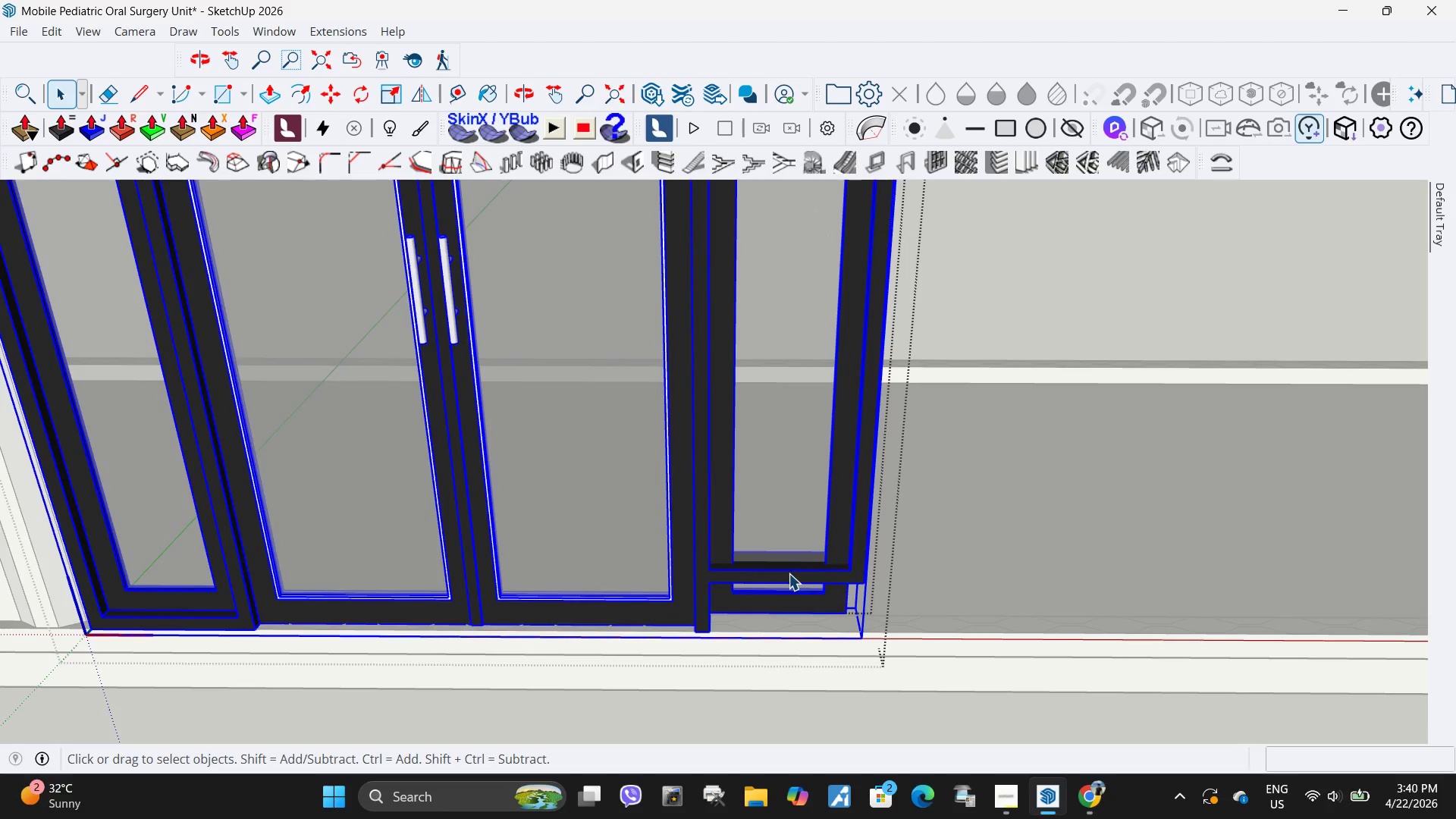 
double_click([789, 573])
 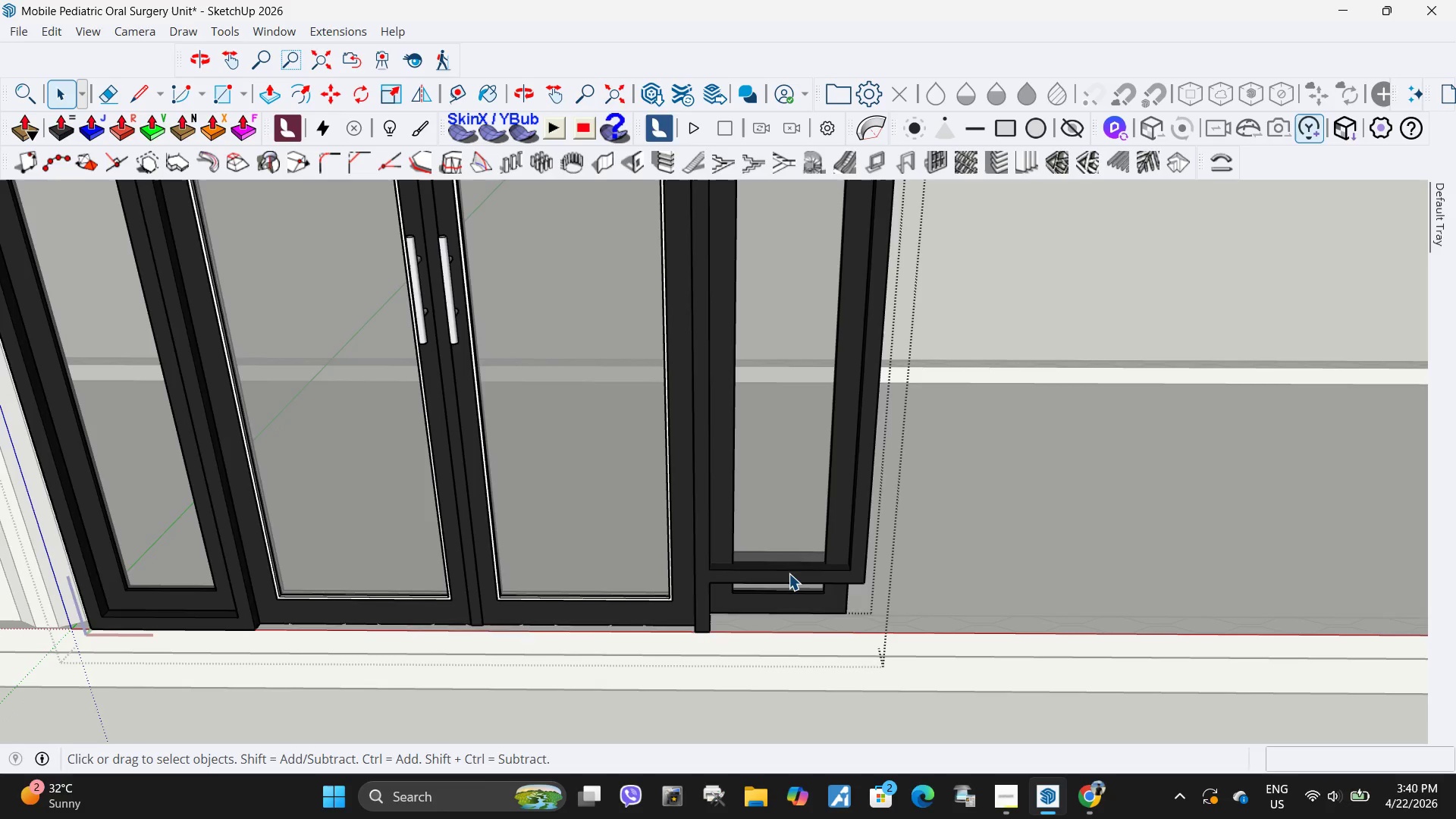 
triple_click([789, 573])
 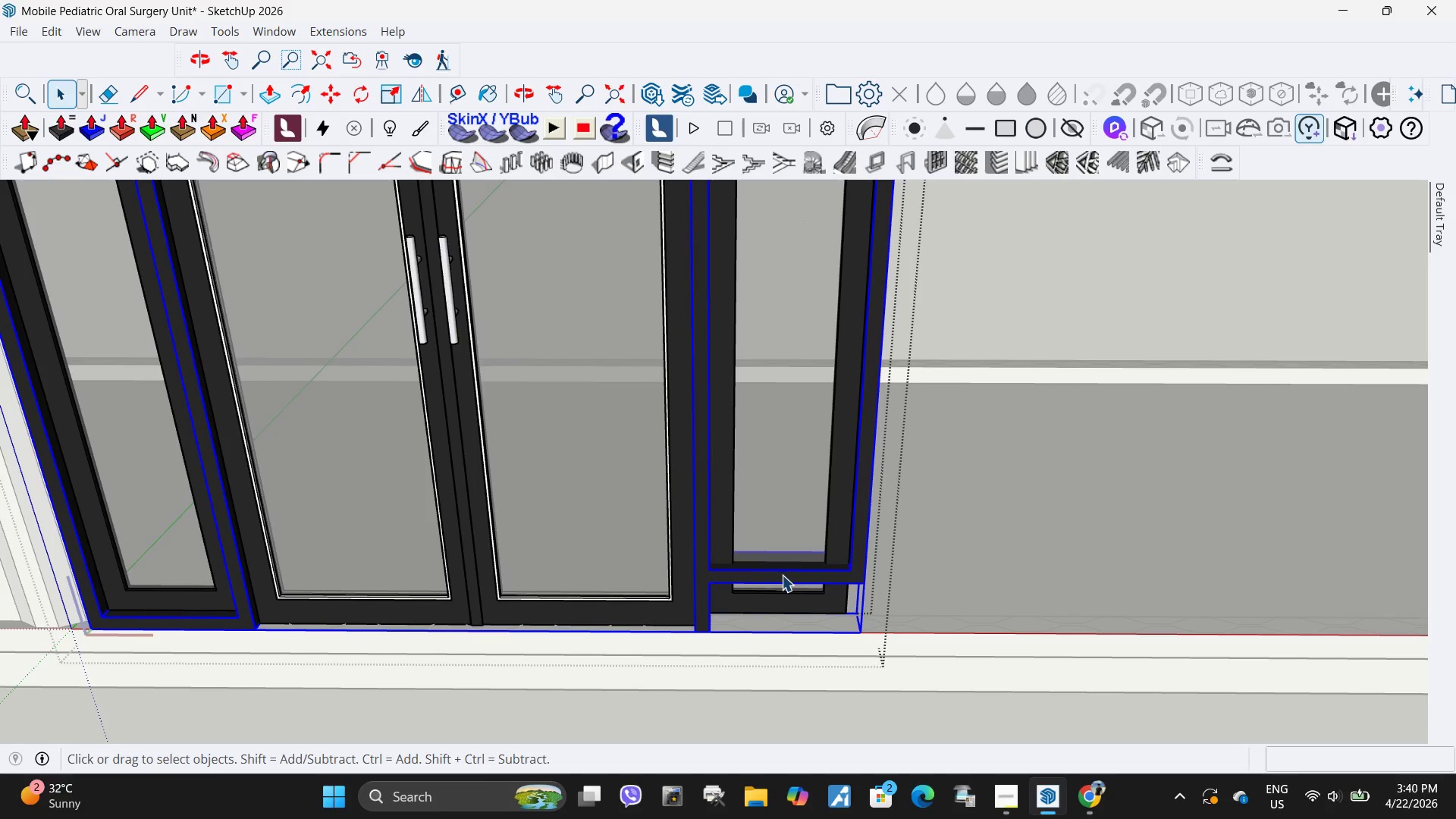 
triple_click([780, 575])
 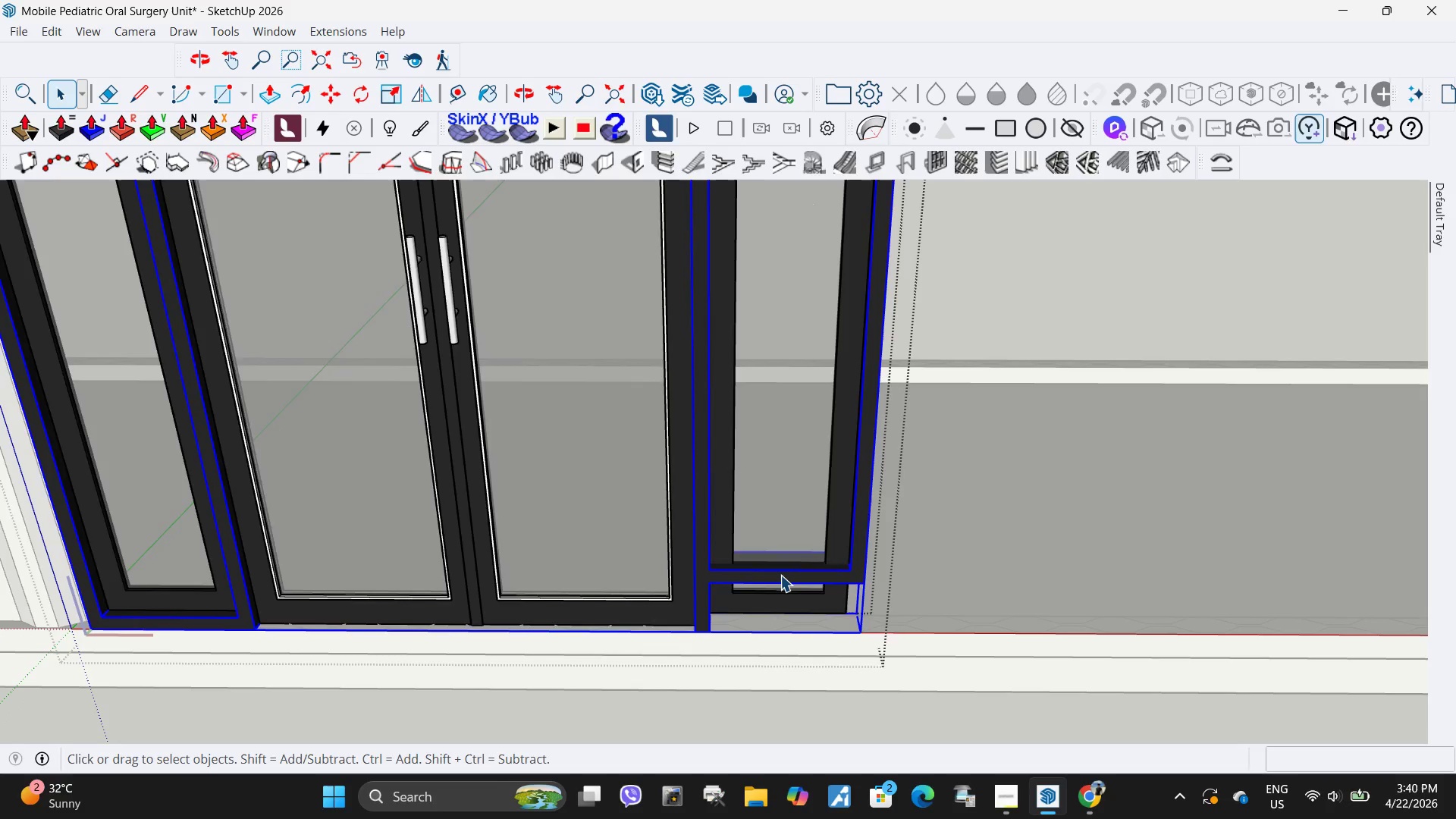 
triple_click([780, 575])
 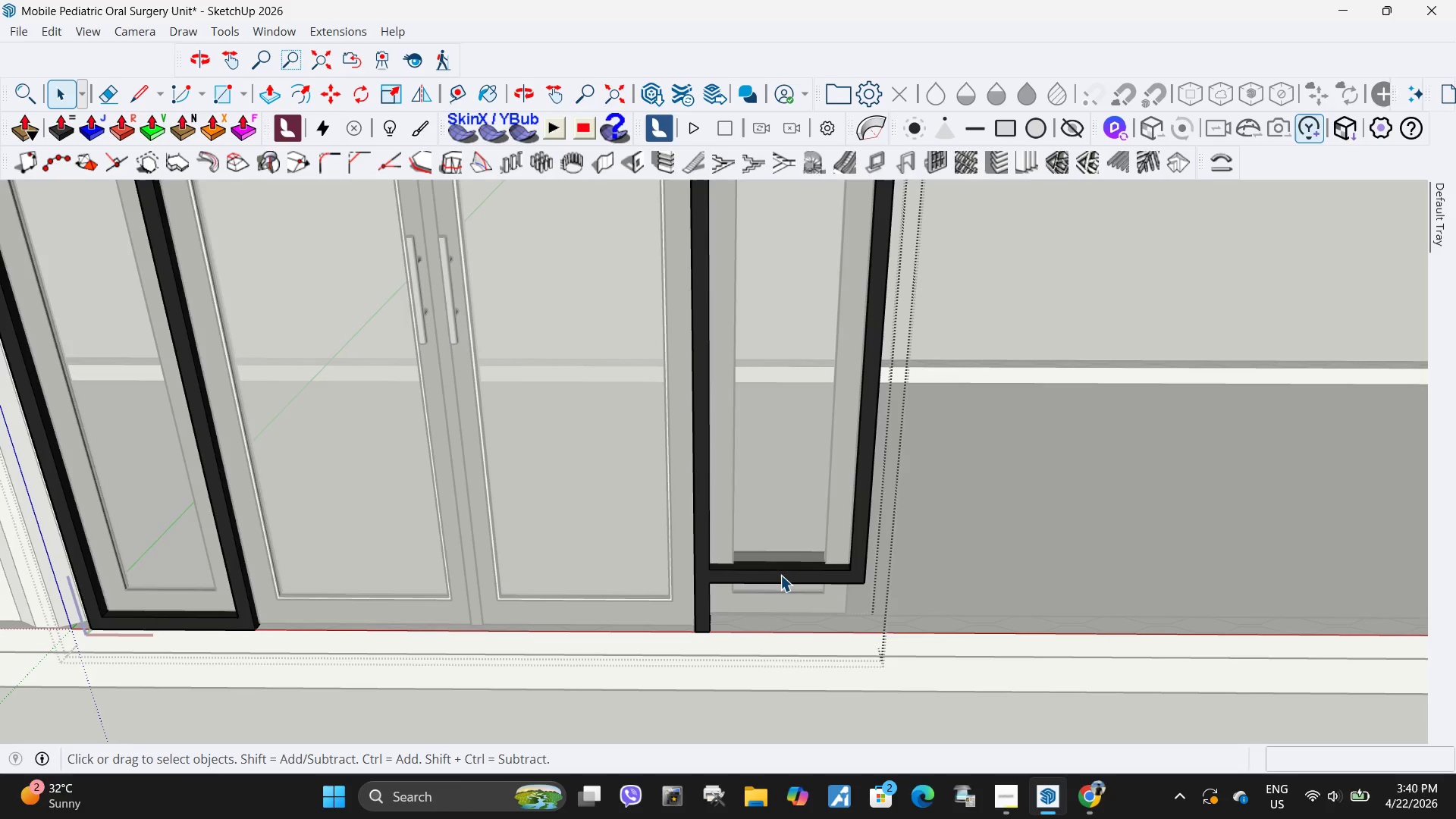 
triple_click([780, 575])
 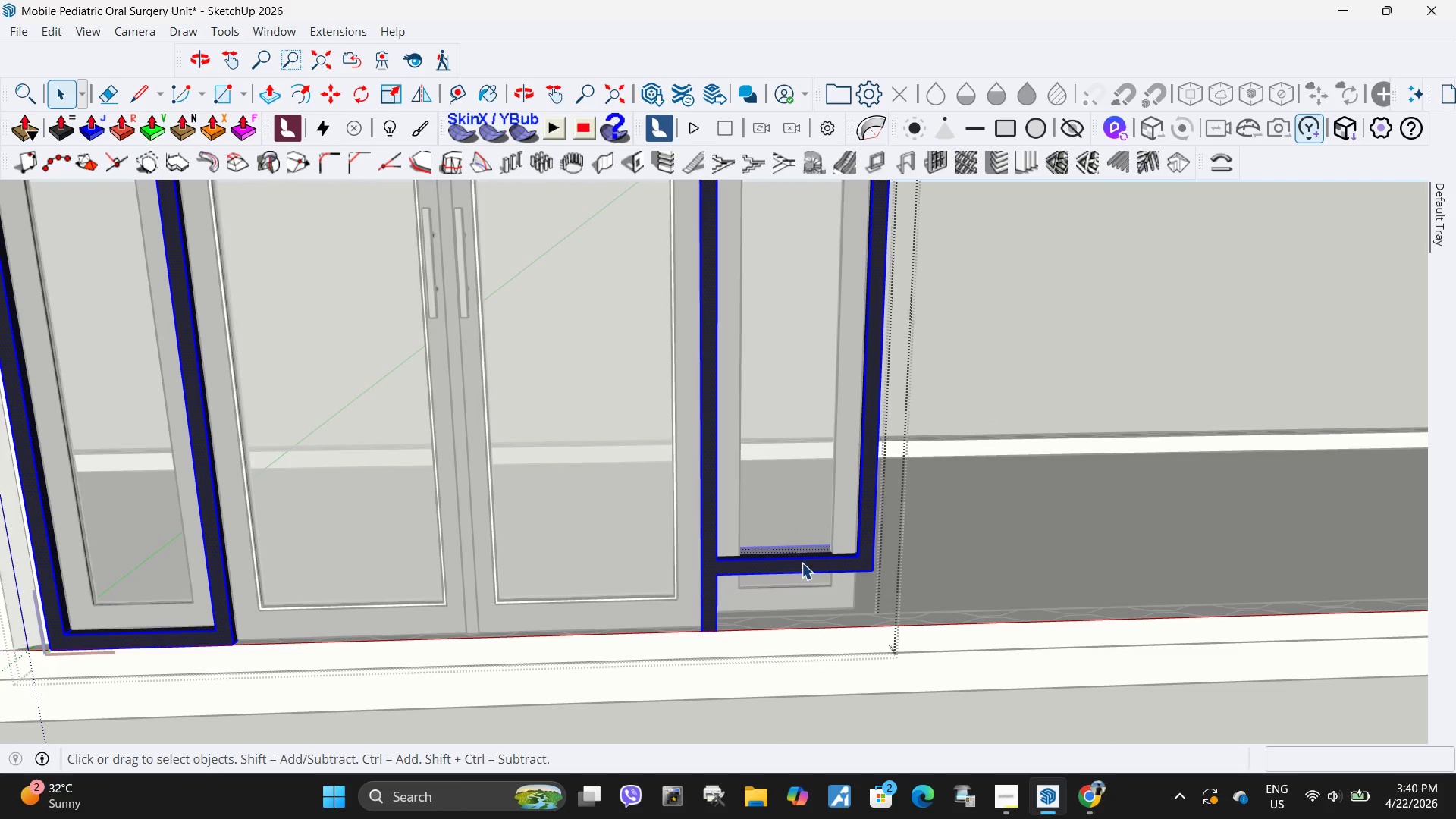 
double_click([802, 563])
 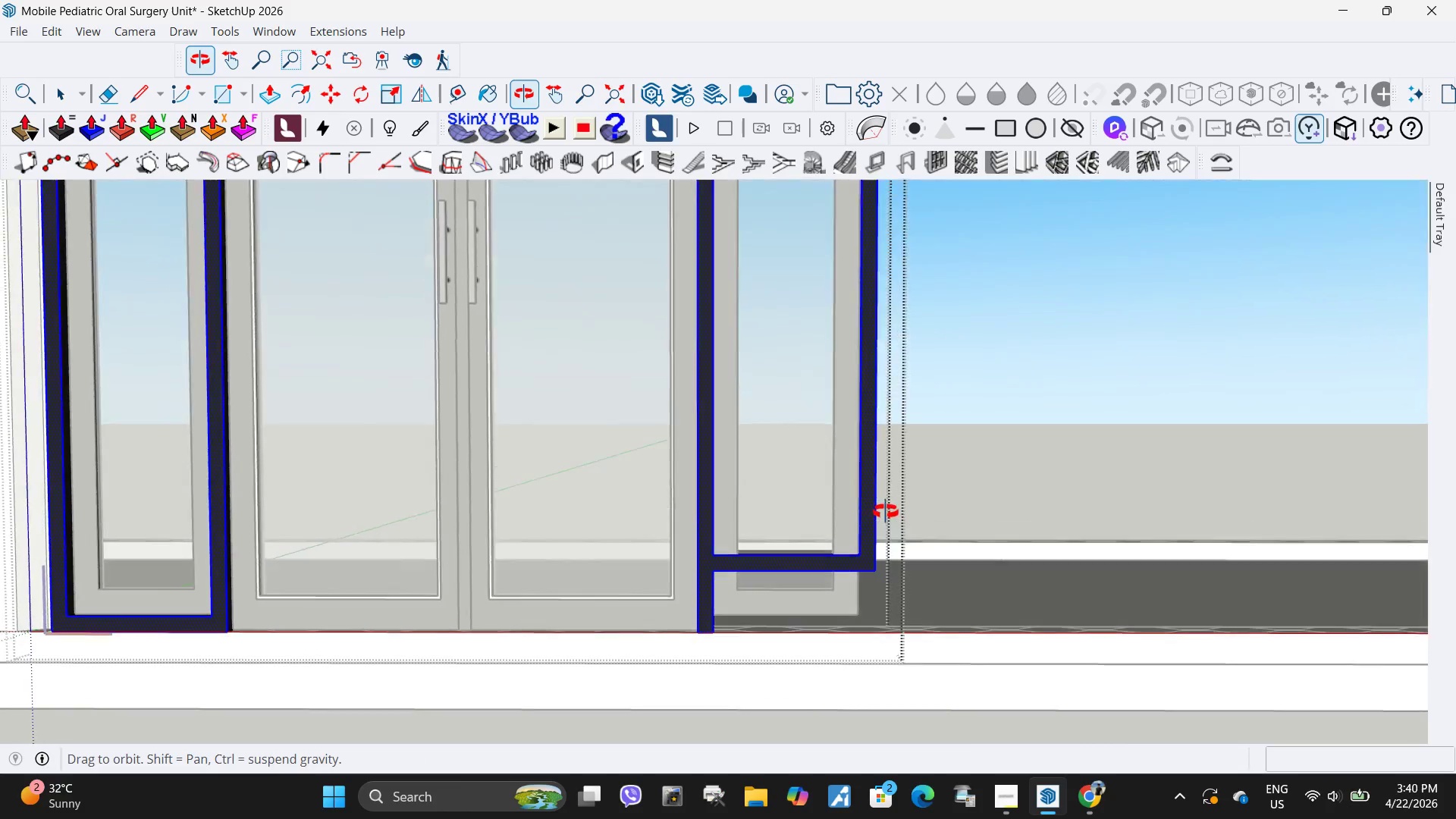 
scroll: coordinate [692, 541], scroll_direction: up, amount: 5.0
 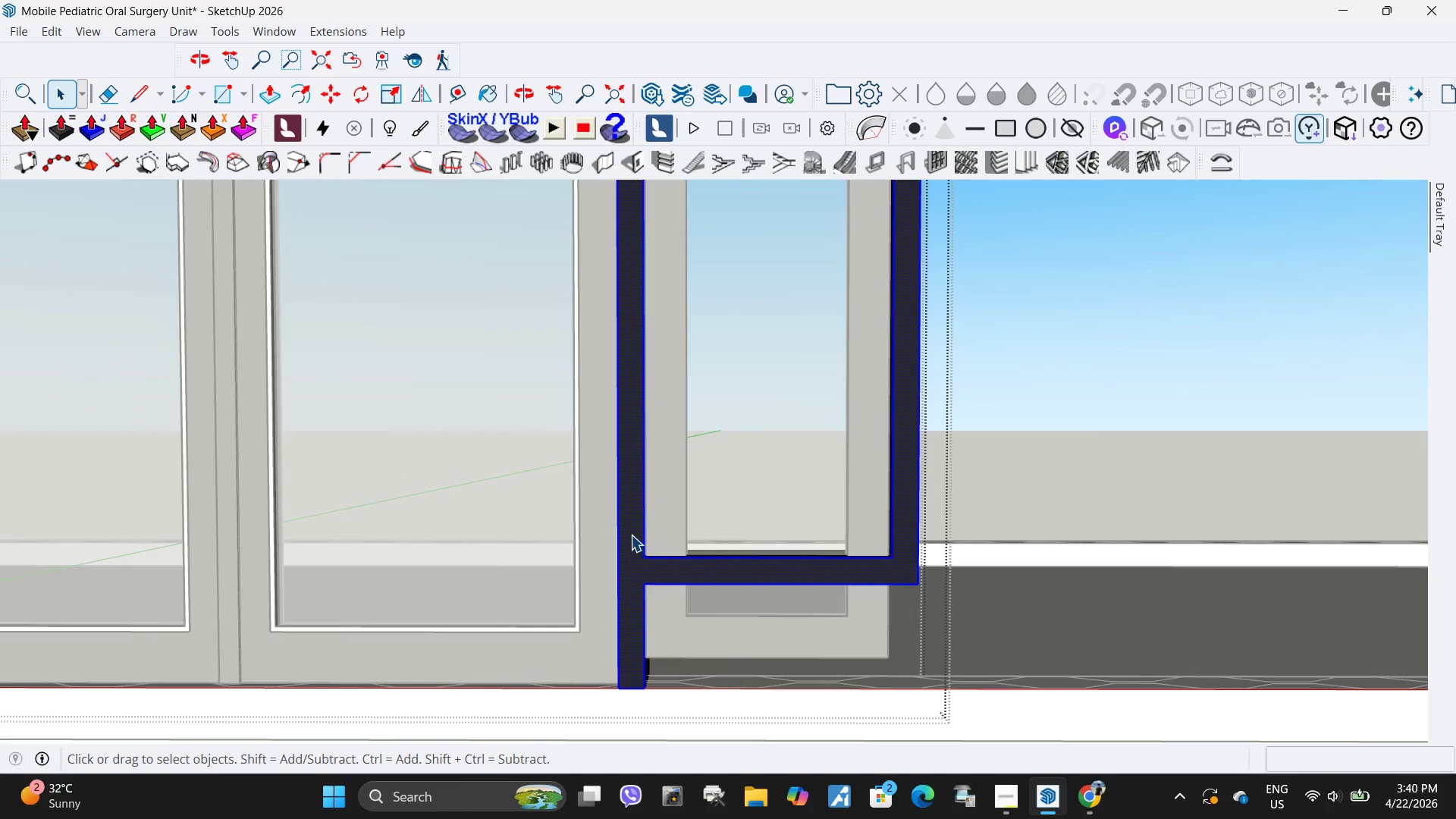 
left_click_drag(start_coordinate=[631, 535], to_coordinate=[1009, 625])
 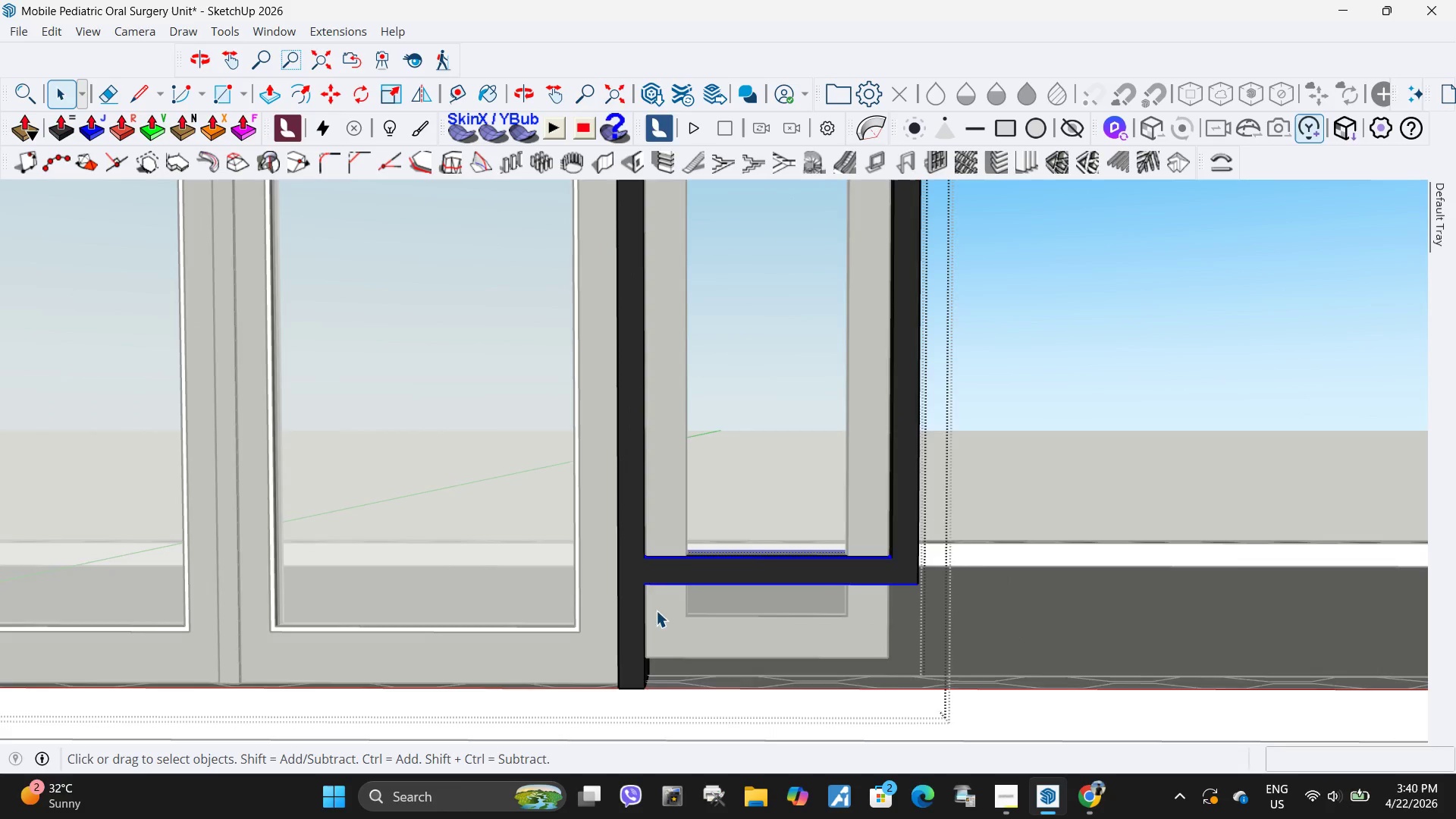 
key(M)
 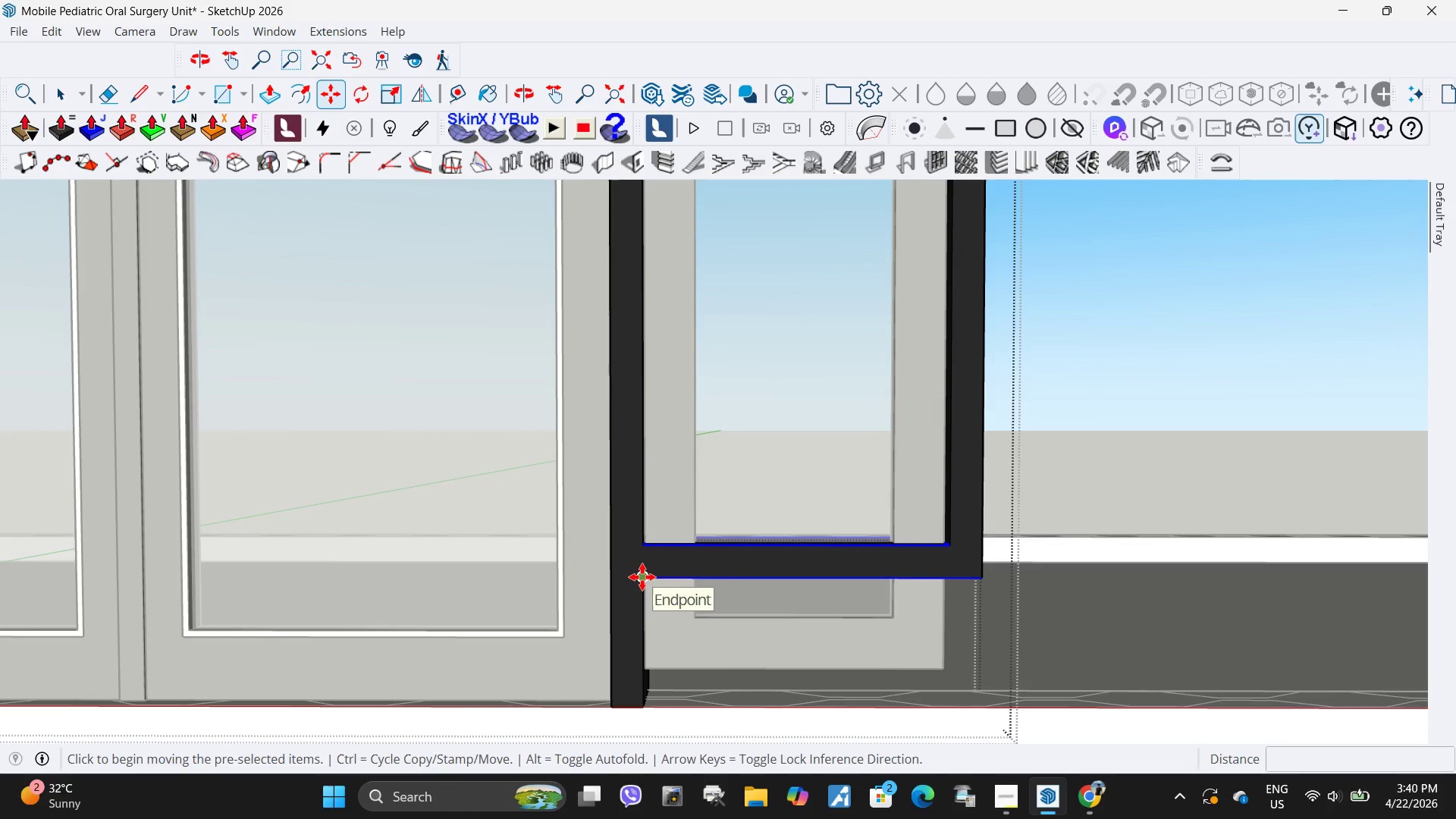 
scroll: coordinate [649, 610], scroll_direction: up, amount: 2.0
 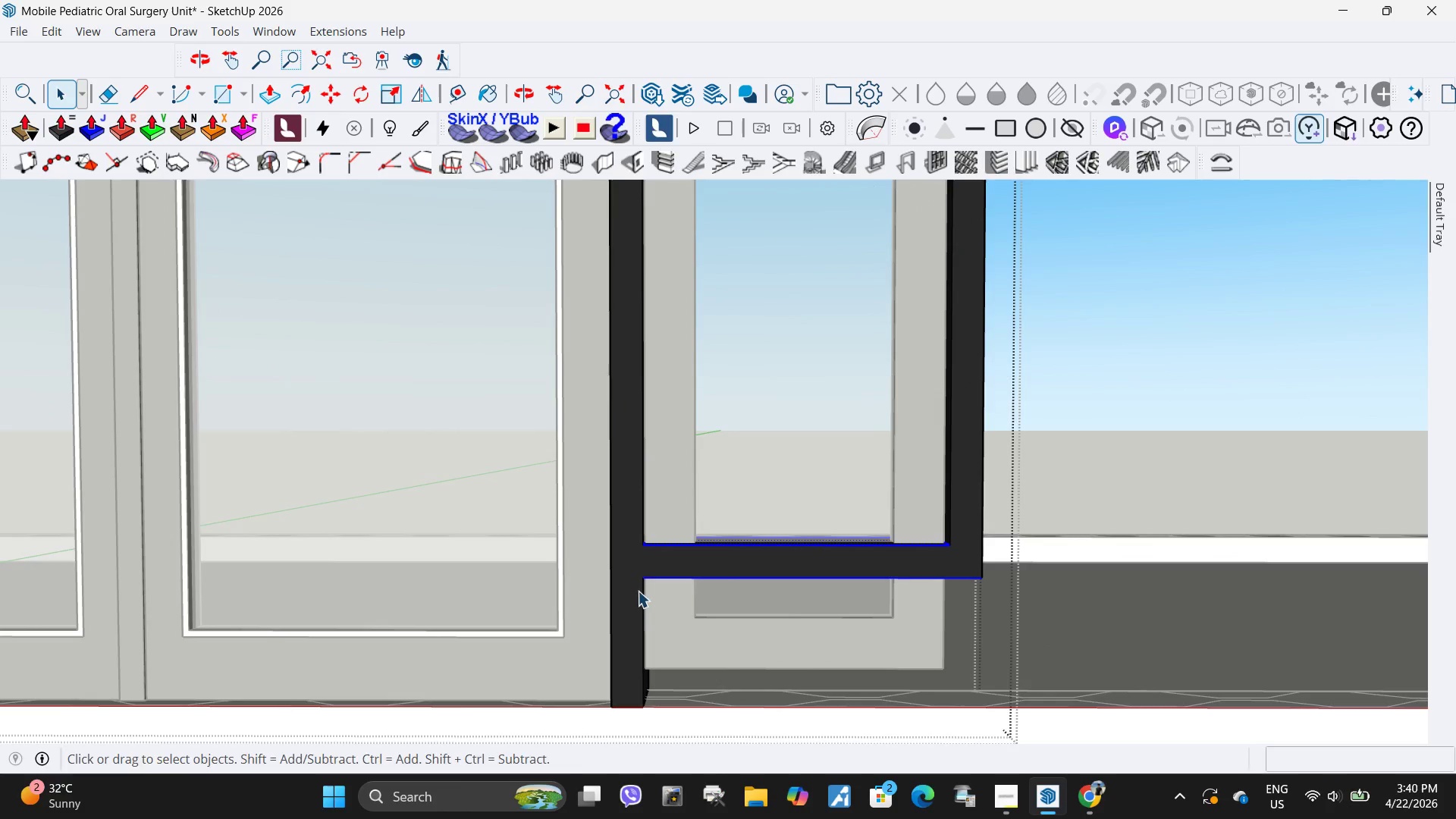 
left_click([642, 577])
 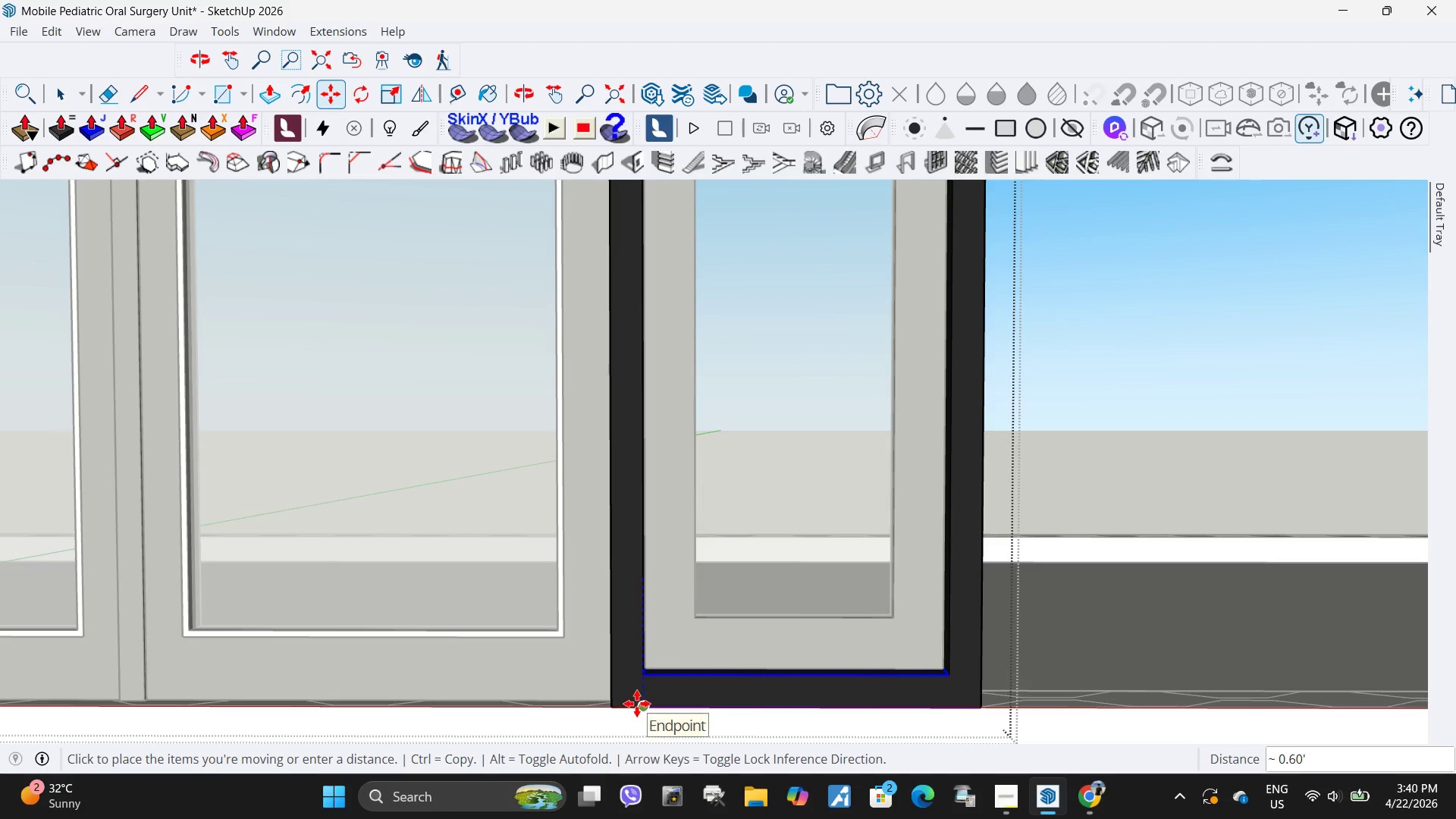 
left_click([646, 705])
 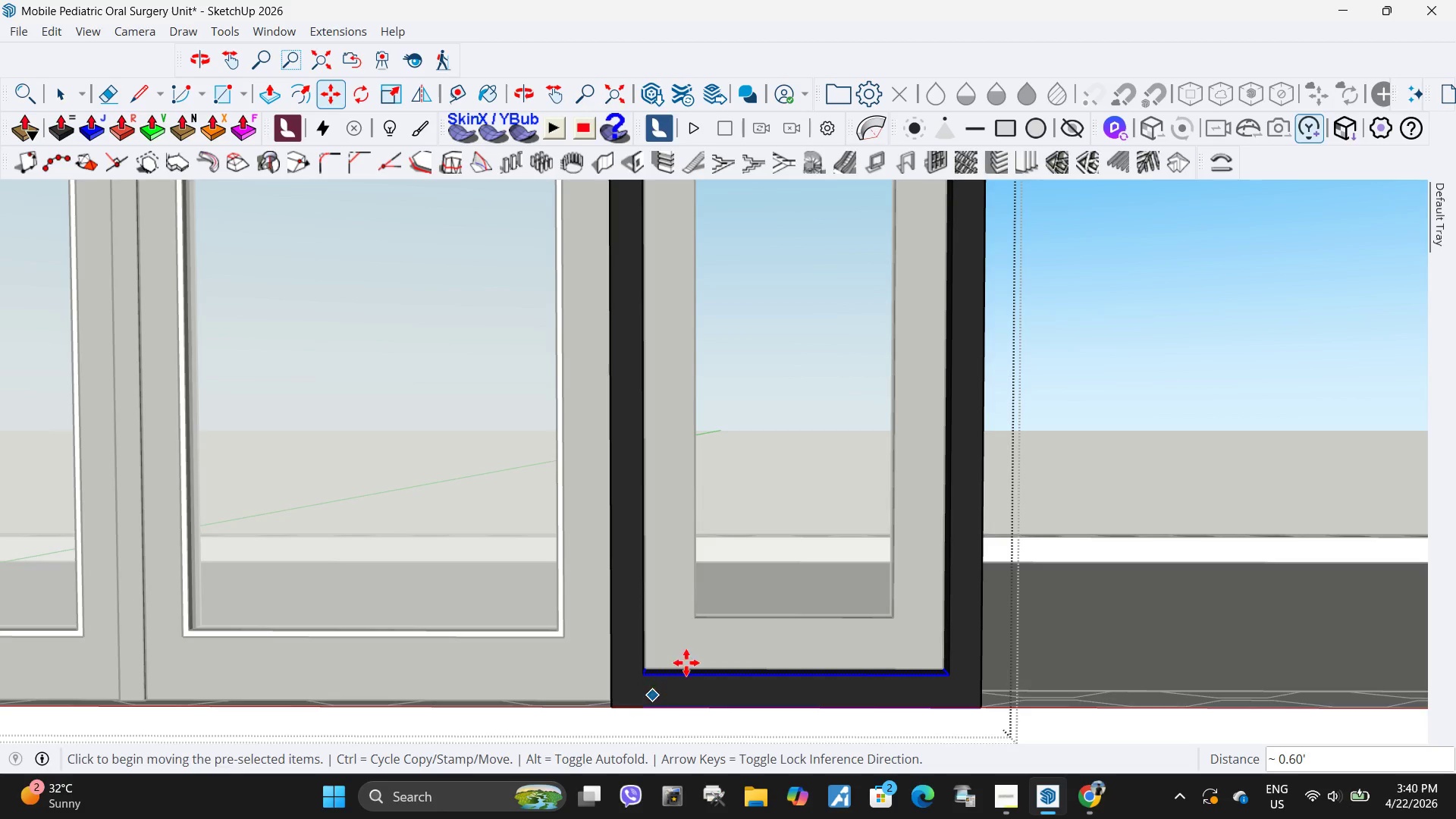 
key(Space)
 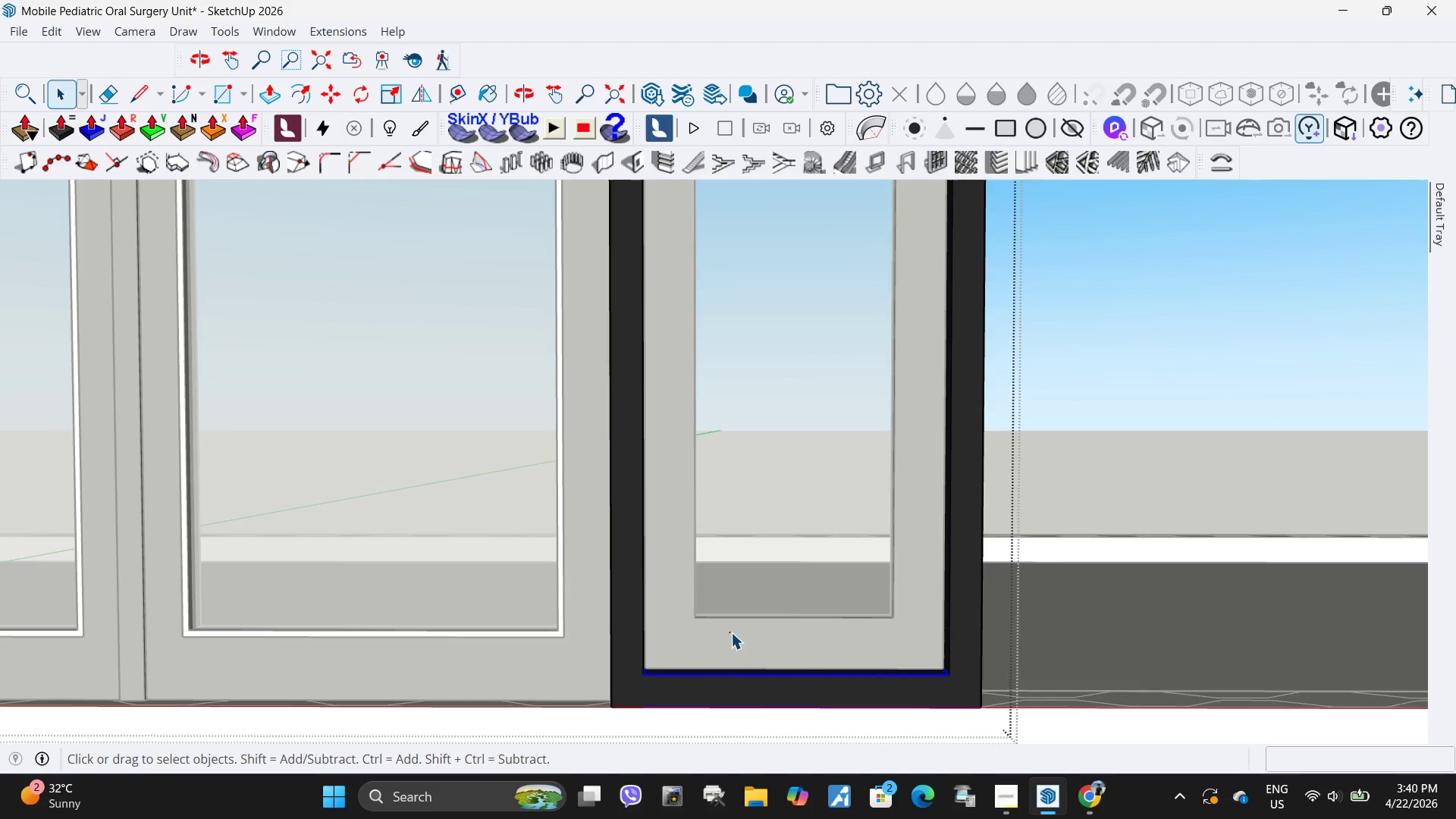 
double_click([731, 632])
 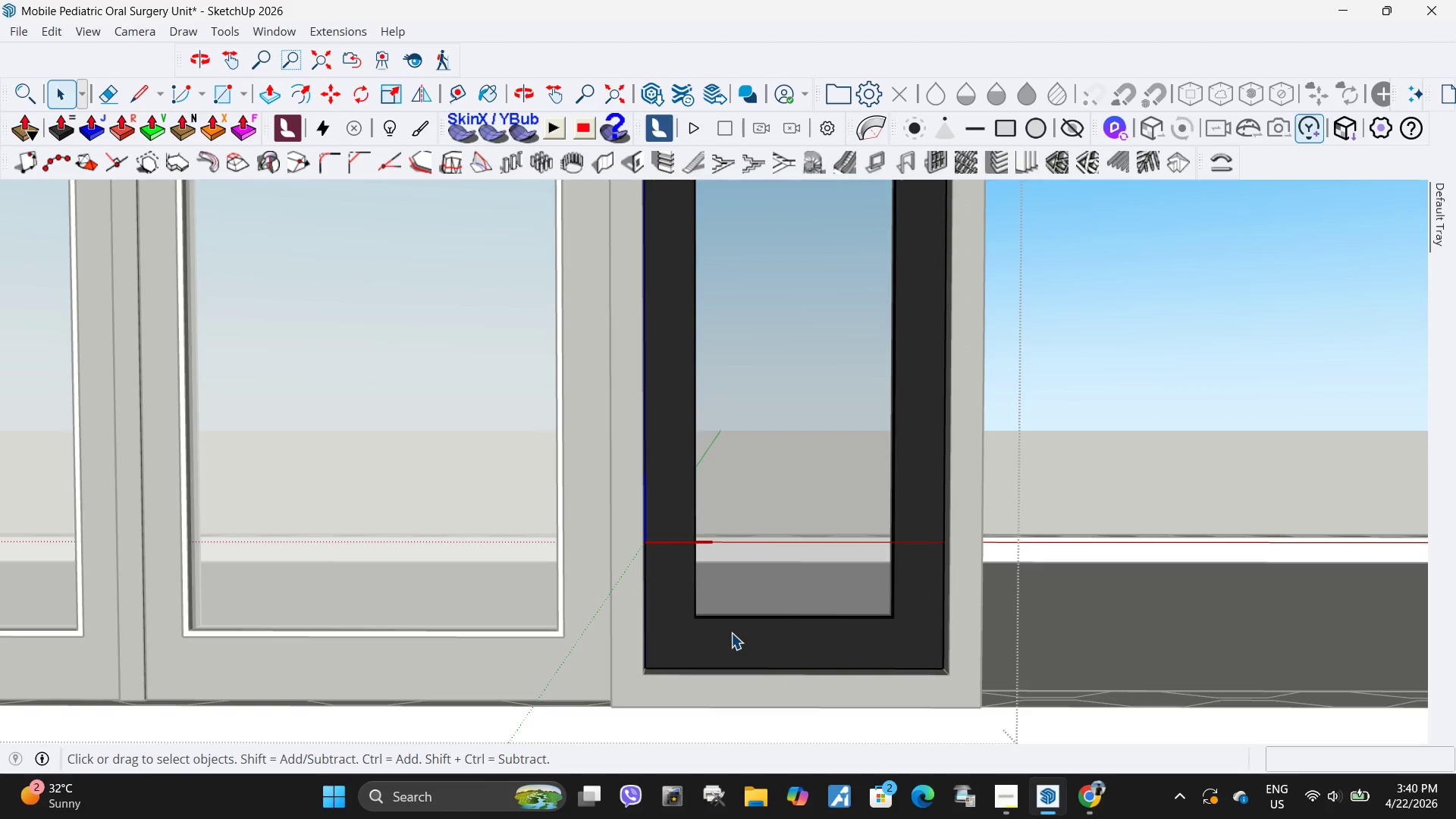 
triple_click([731, 632])
 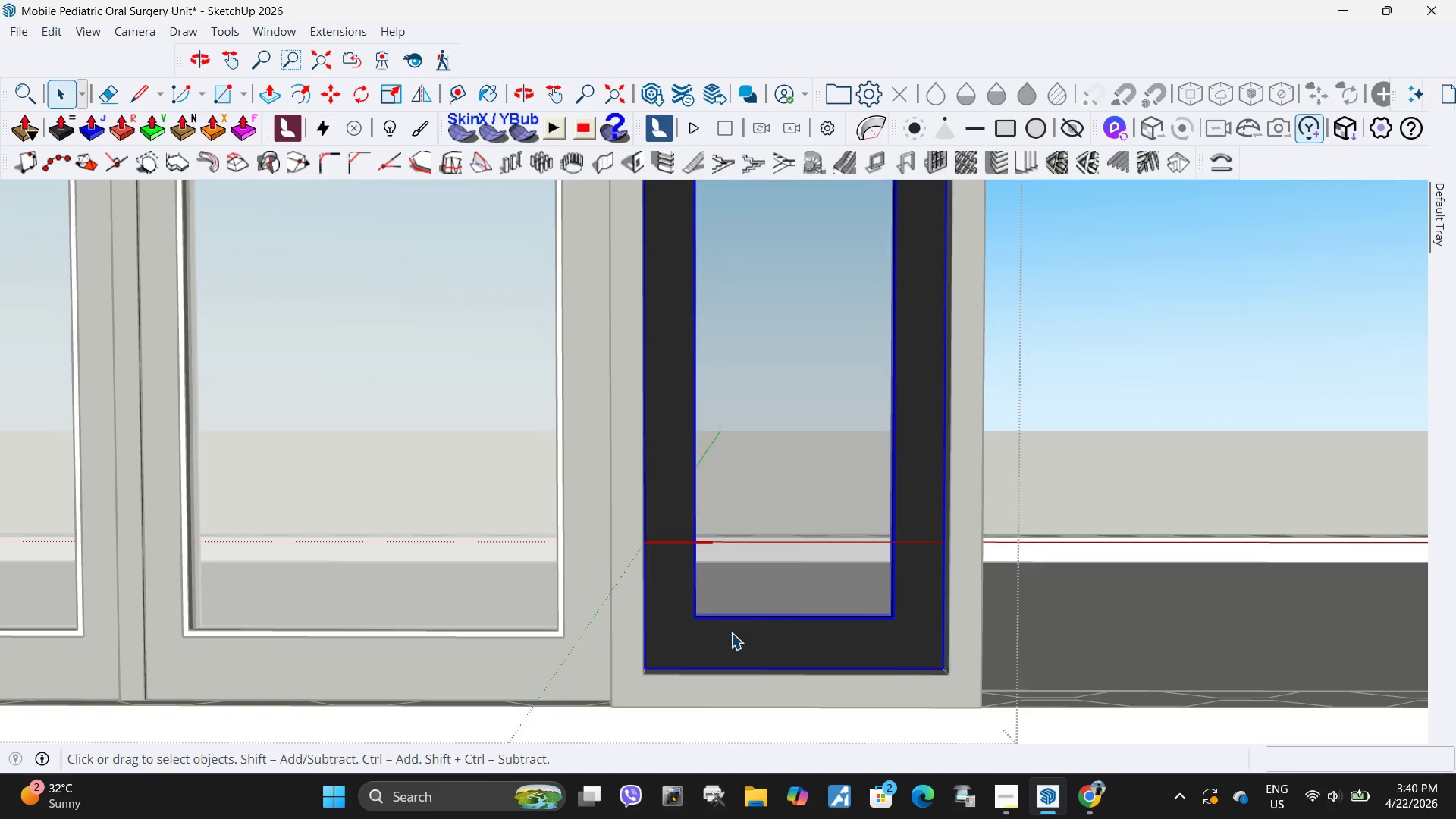 
triple_click([731, 632])
 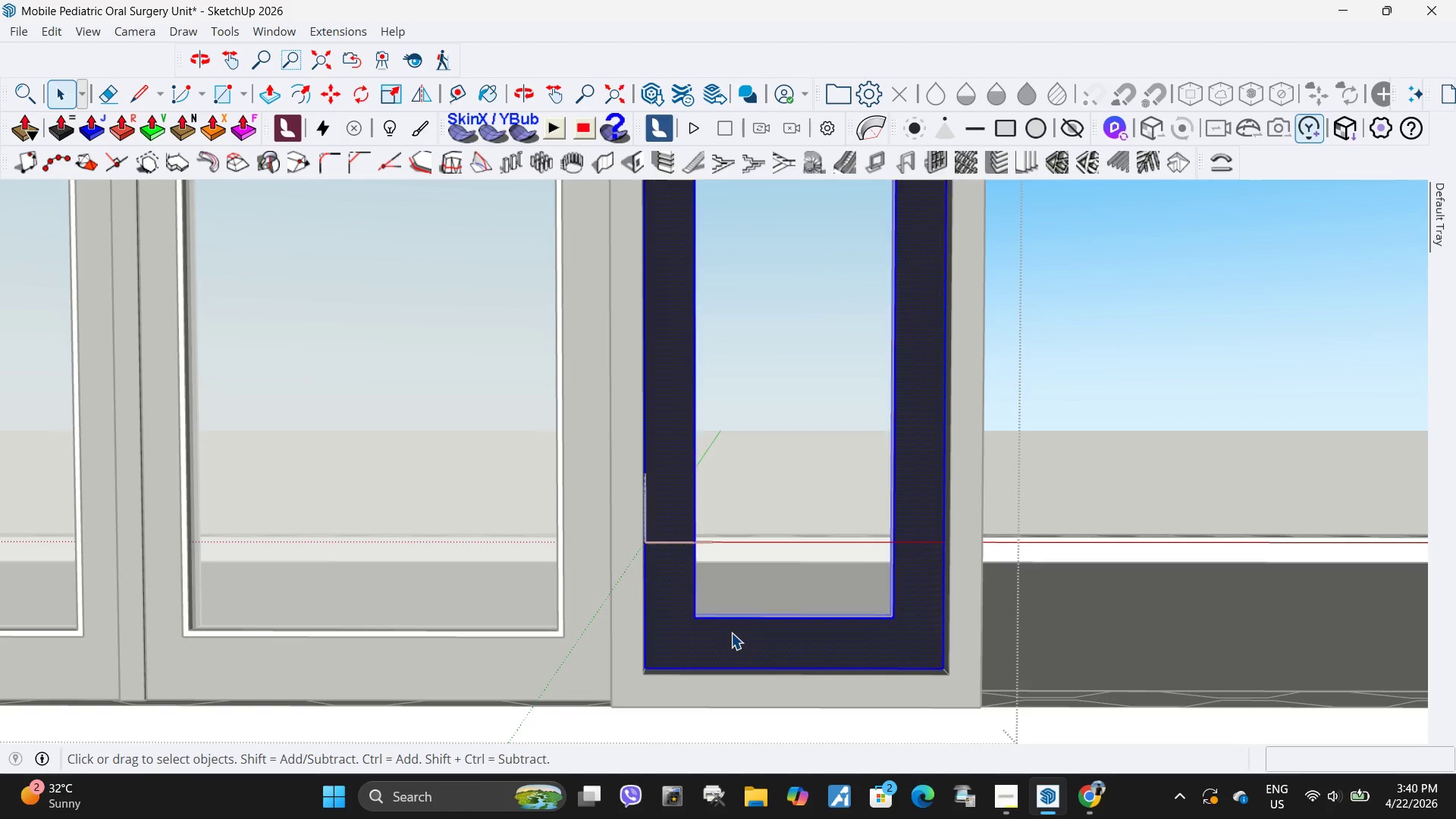 
triple_click([731, 632])
 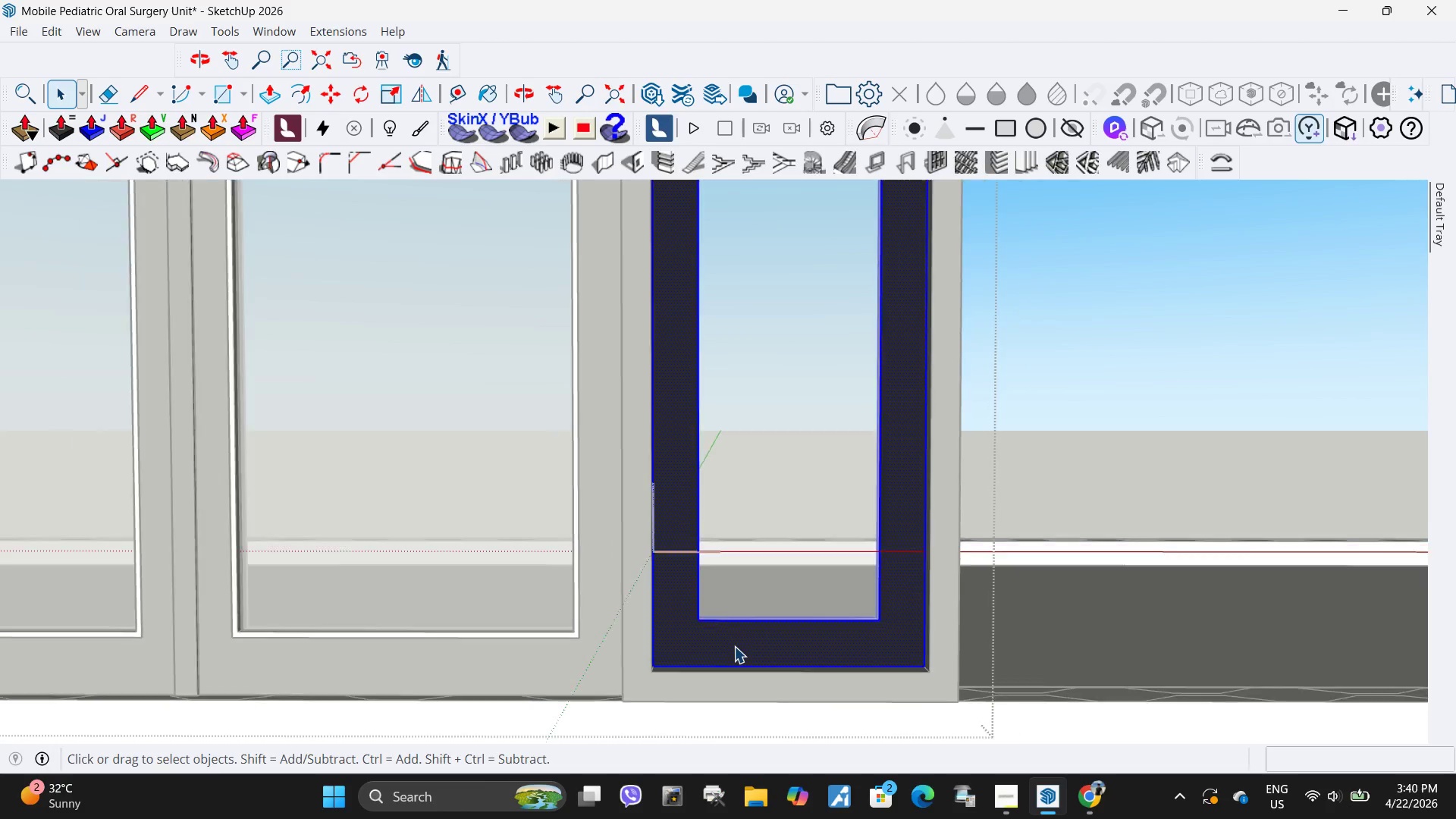 
scroll: coordinate [734, 646], scroll_direction: down, amount: 3.0
 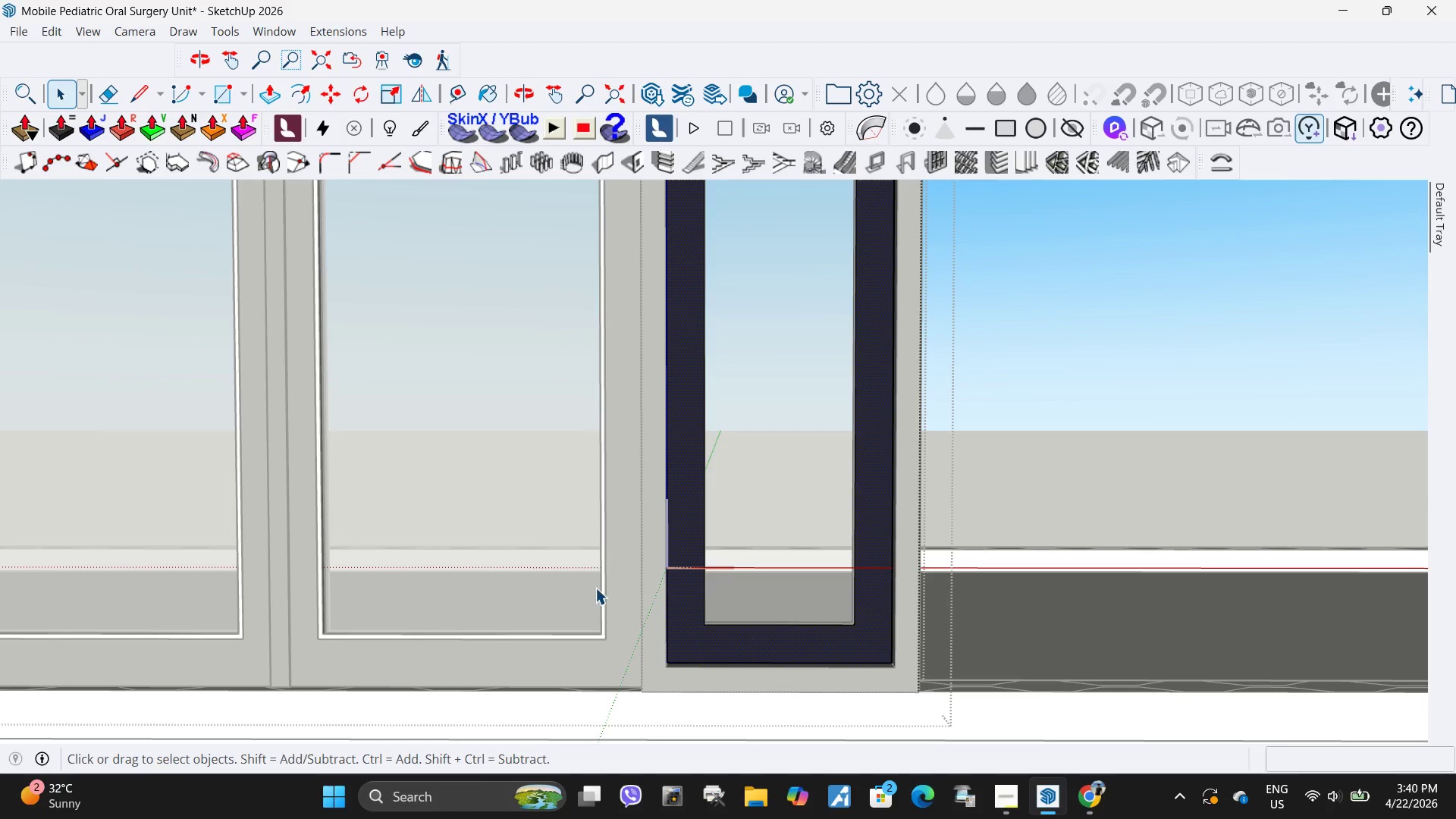 
left_click_drag(start_coordinate=[595, 588], to_coordinate=[1008, 697])
 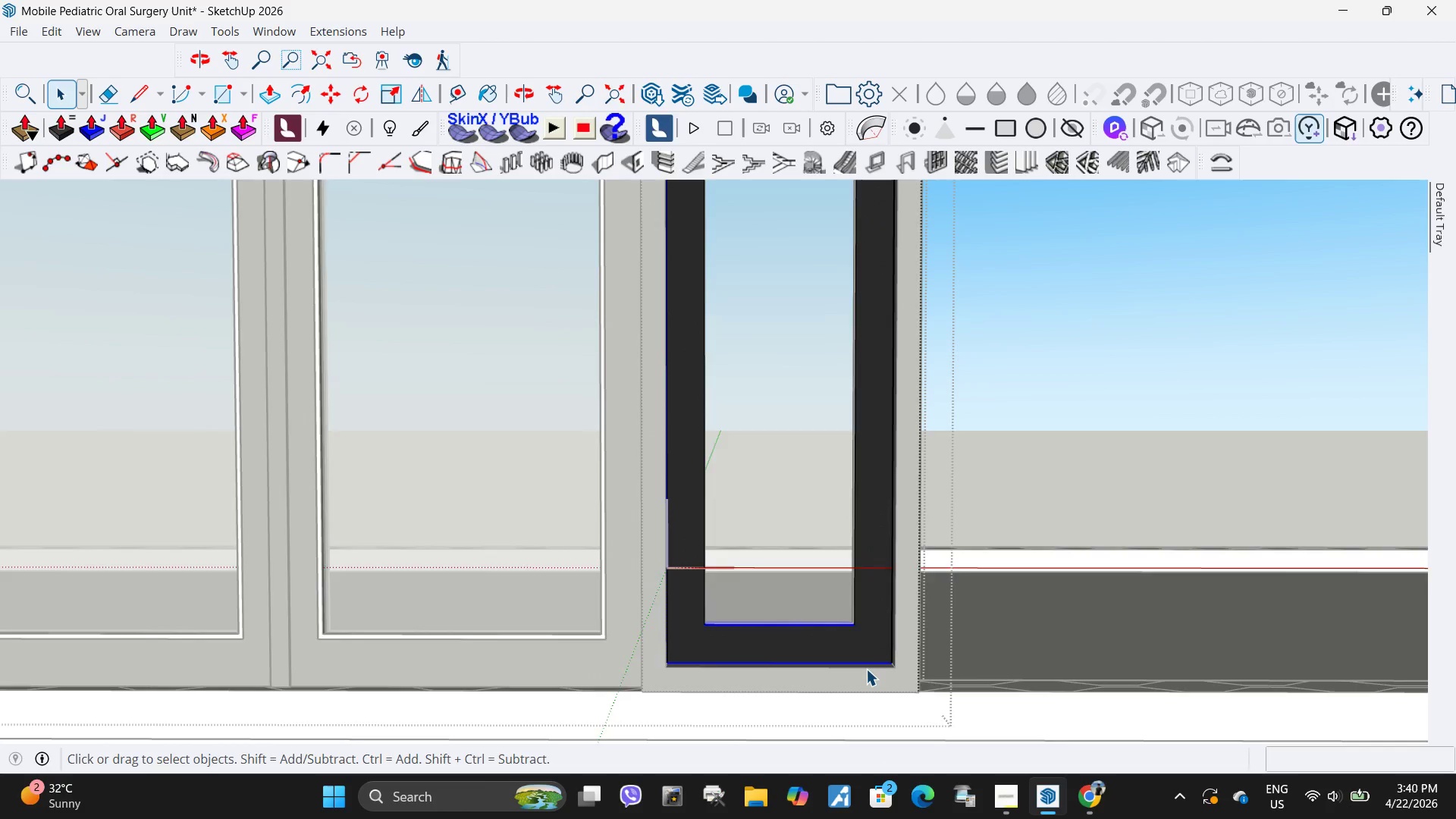 
scroll: coordinate [904, 654], scroll_direction: up, amount: 14.0
 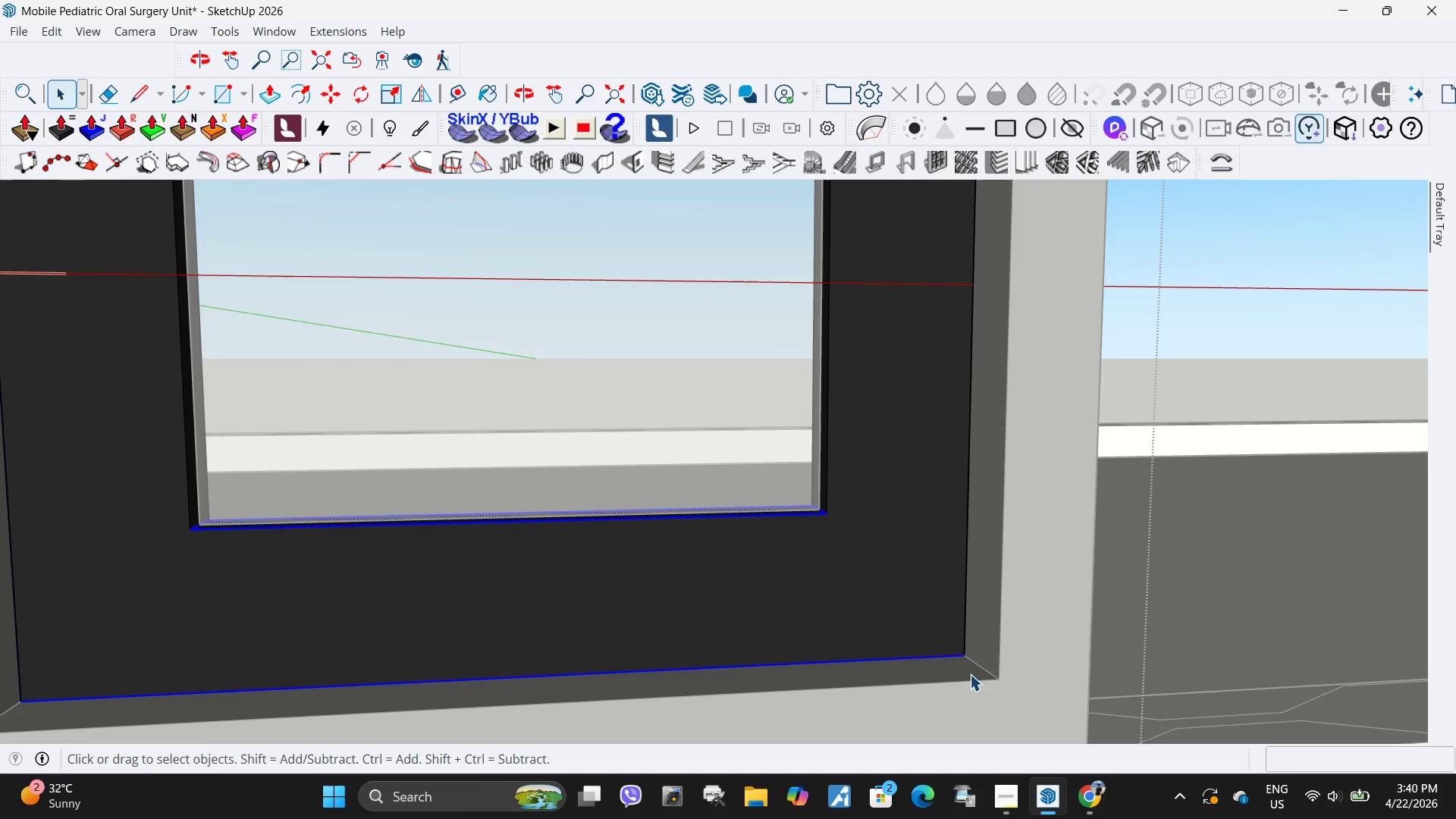 
key(M)
 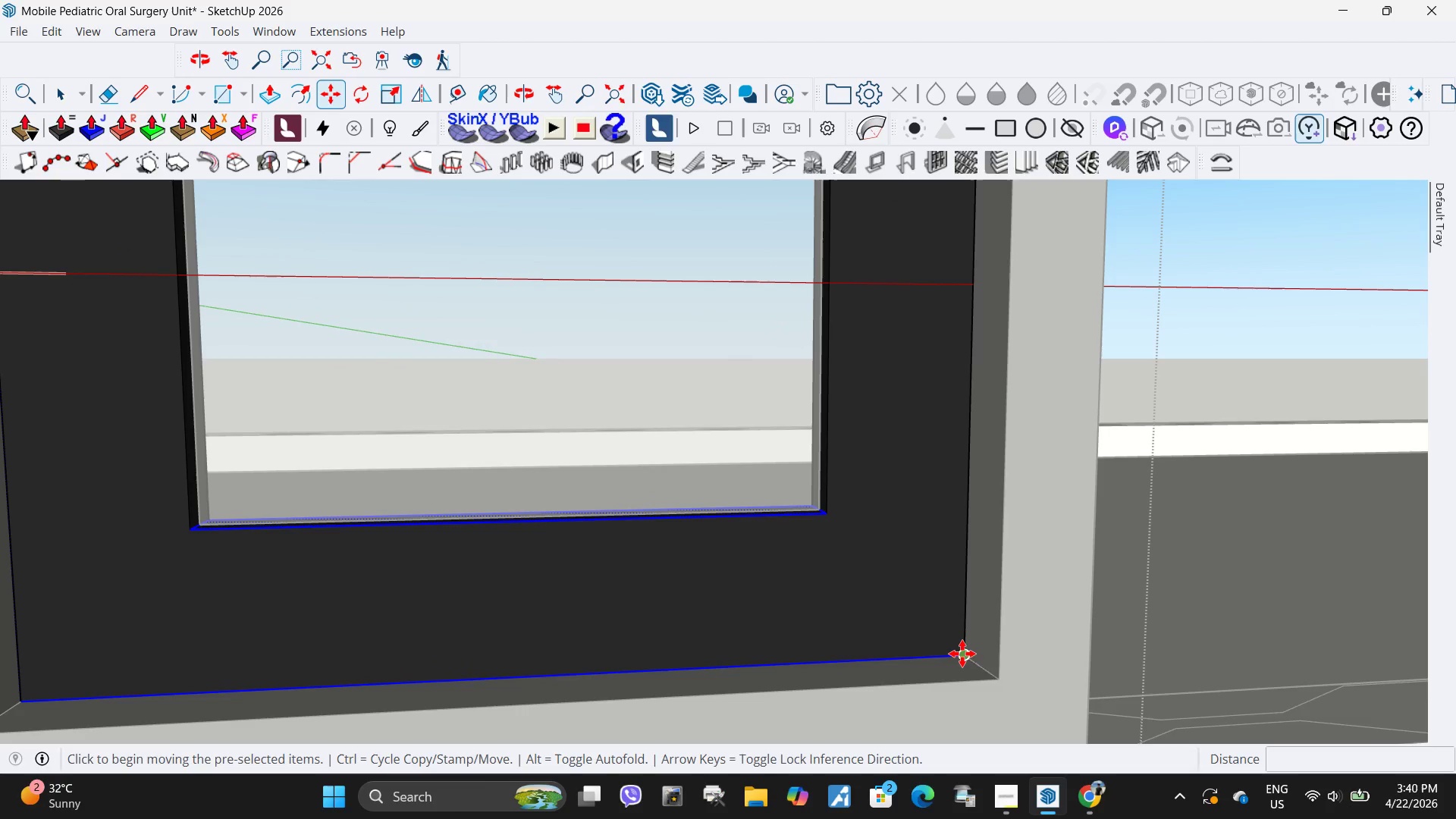 
left_click([962, 654])
 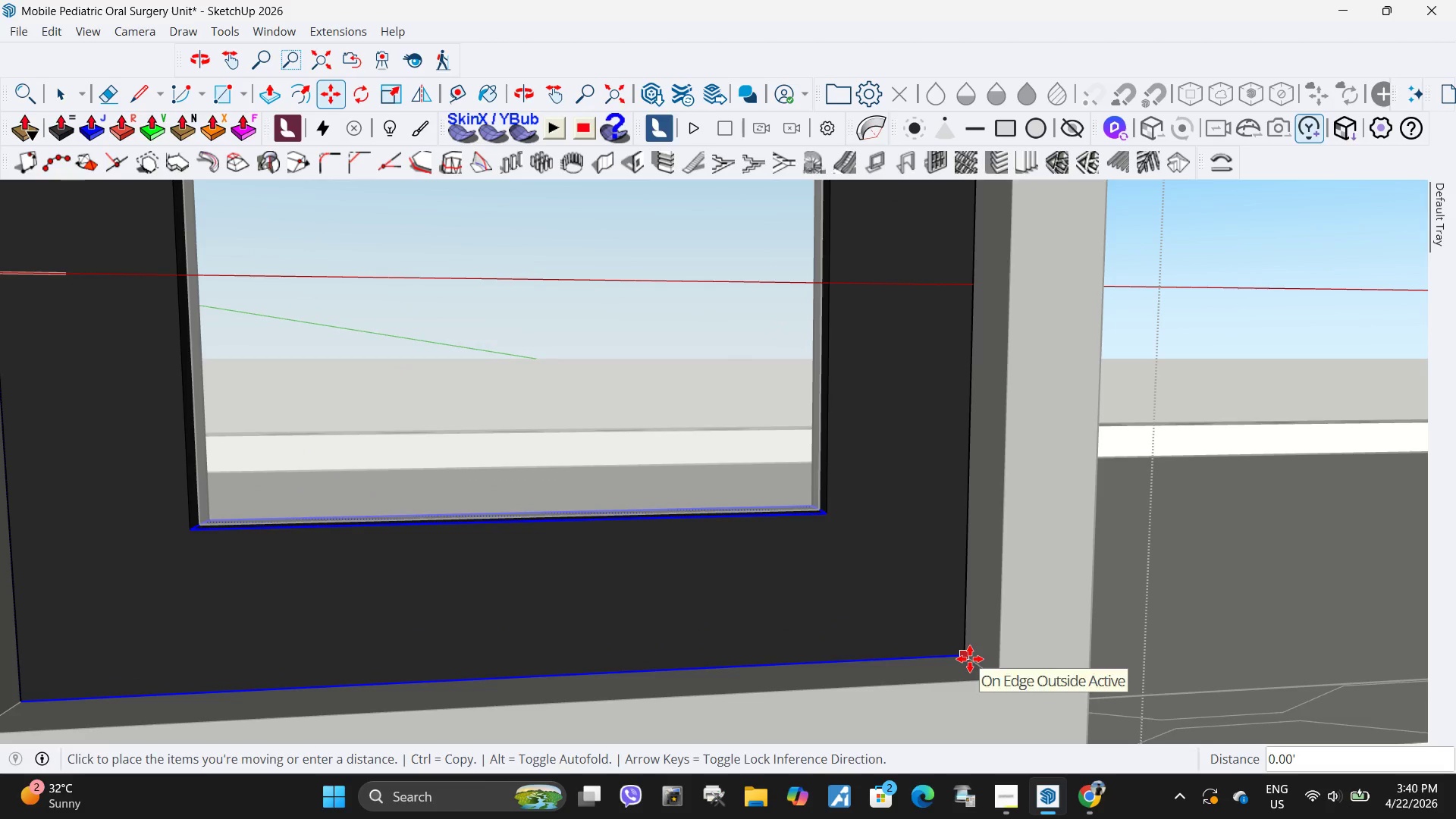 
left_click([970, 660])
 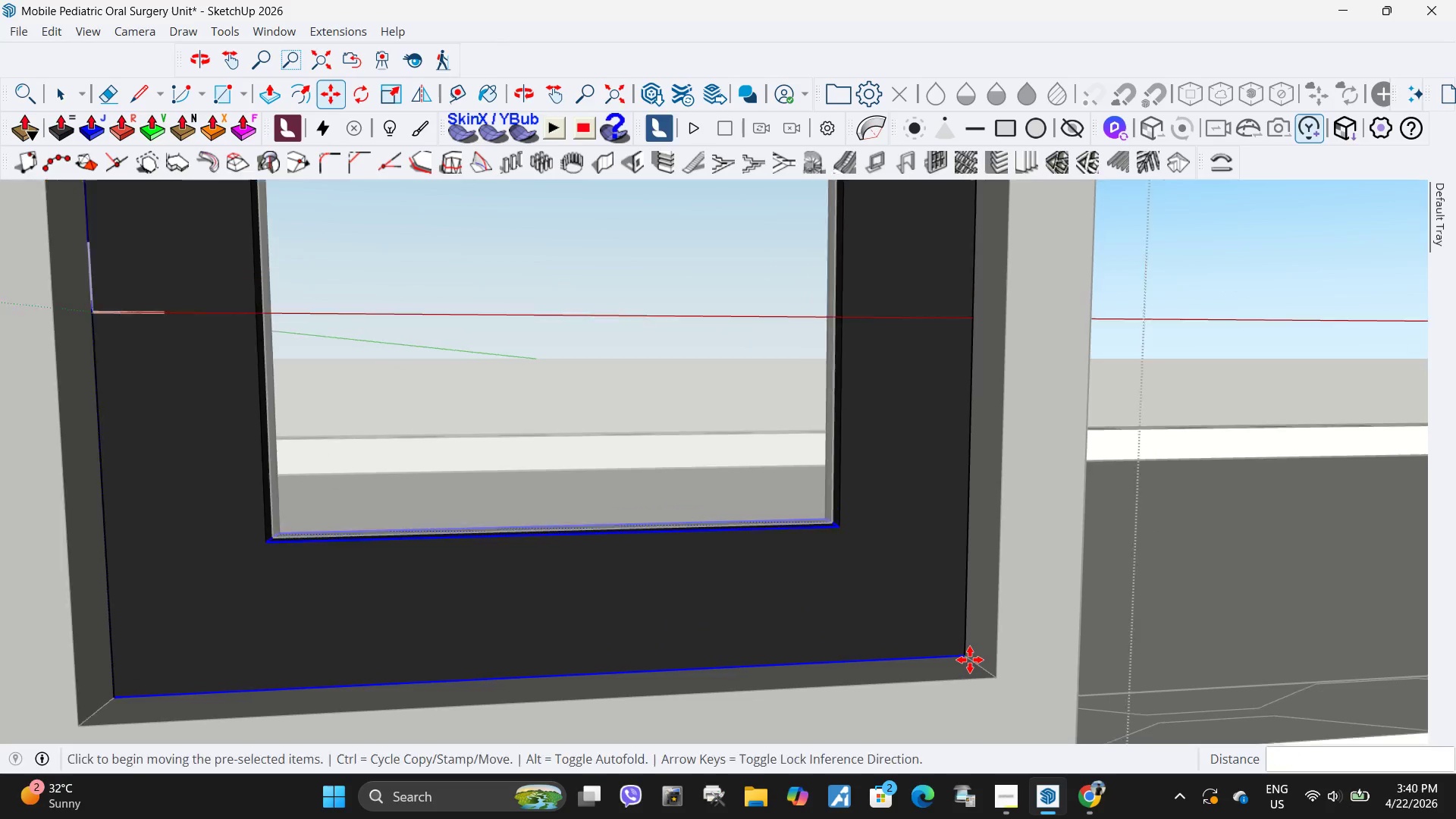 
key(Space)
 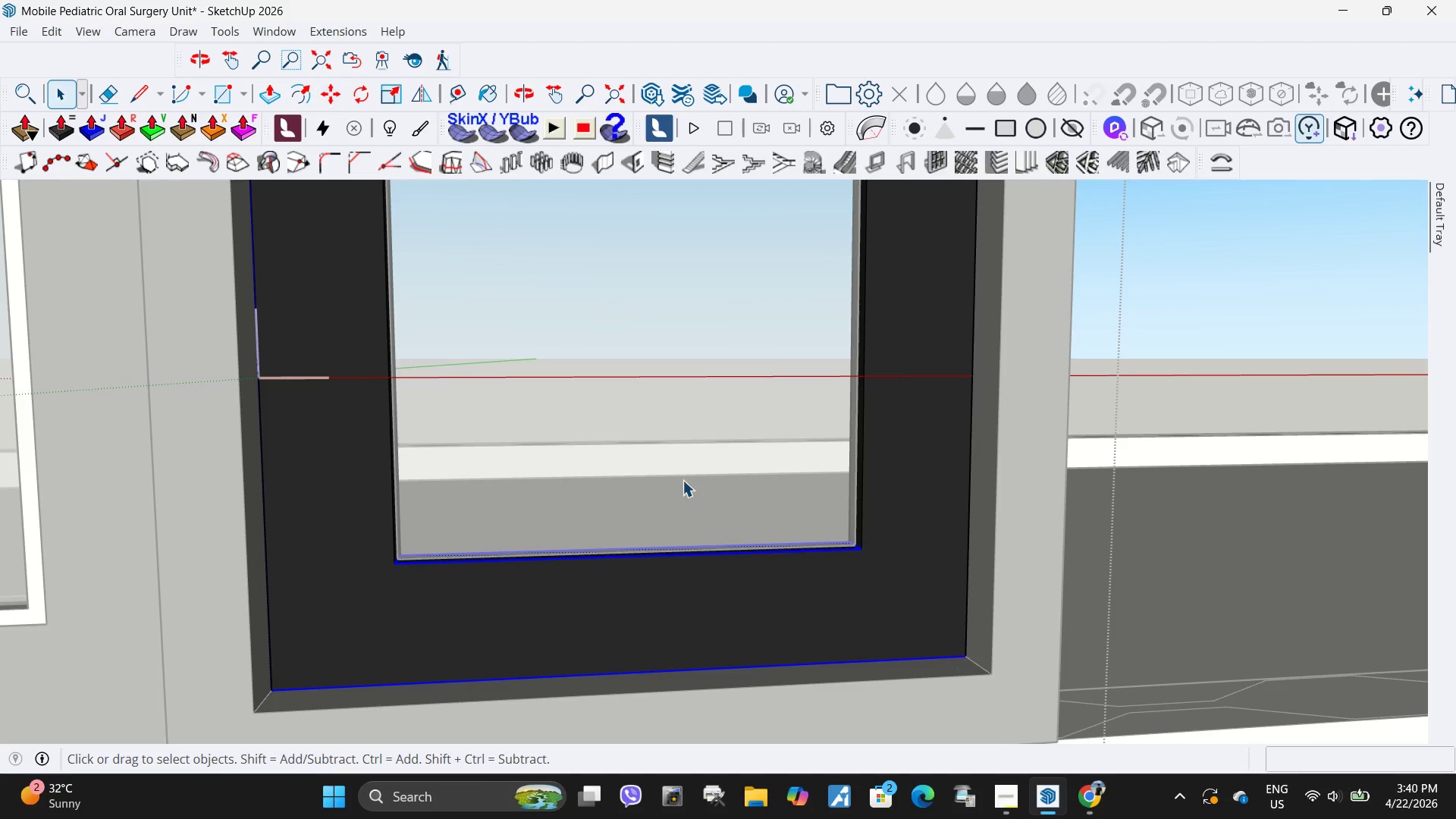 
key(Escape)
 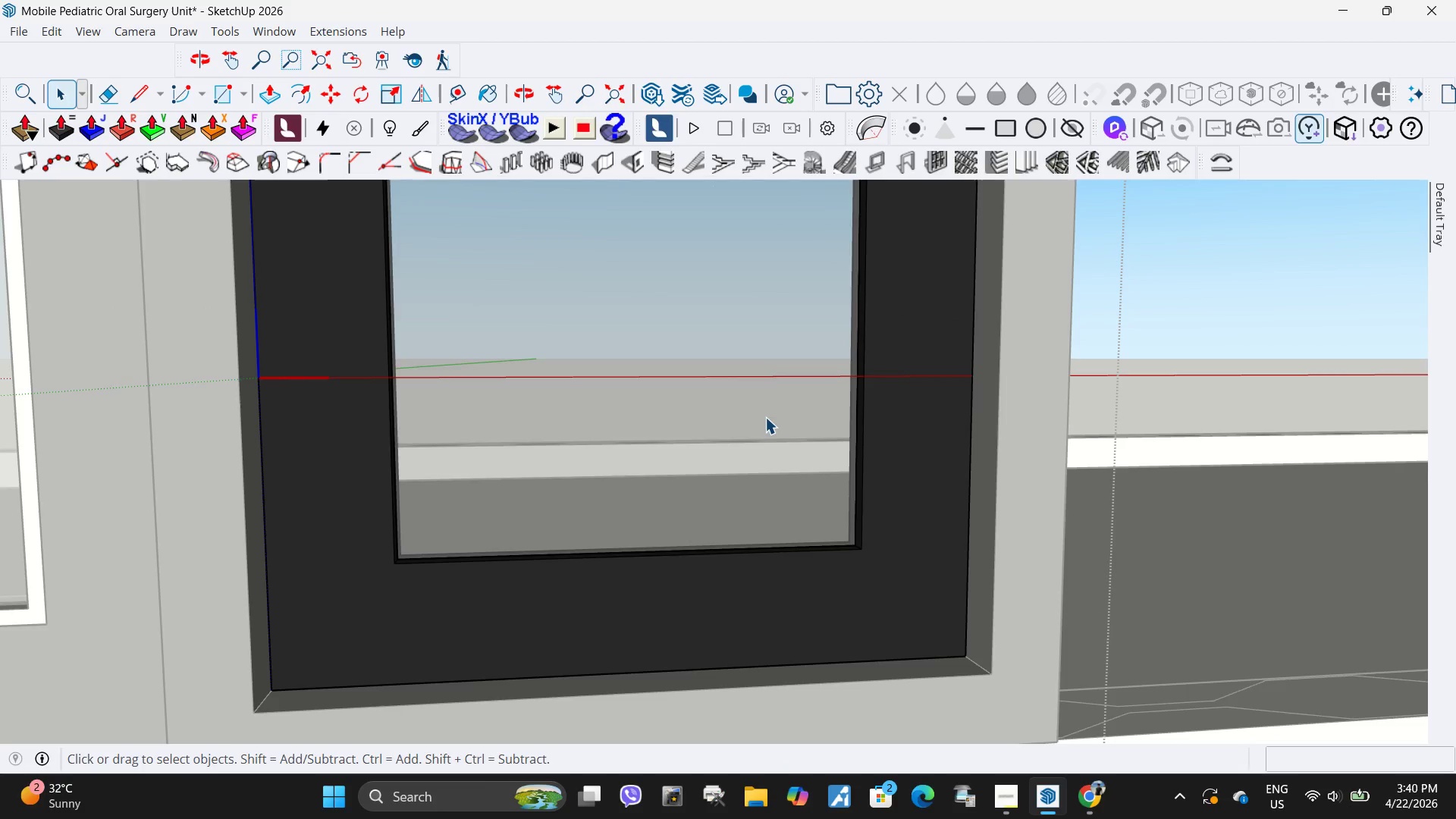 
scroll: coordinate [970, 660], scroll_direction: down, amount: 5.0
 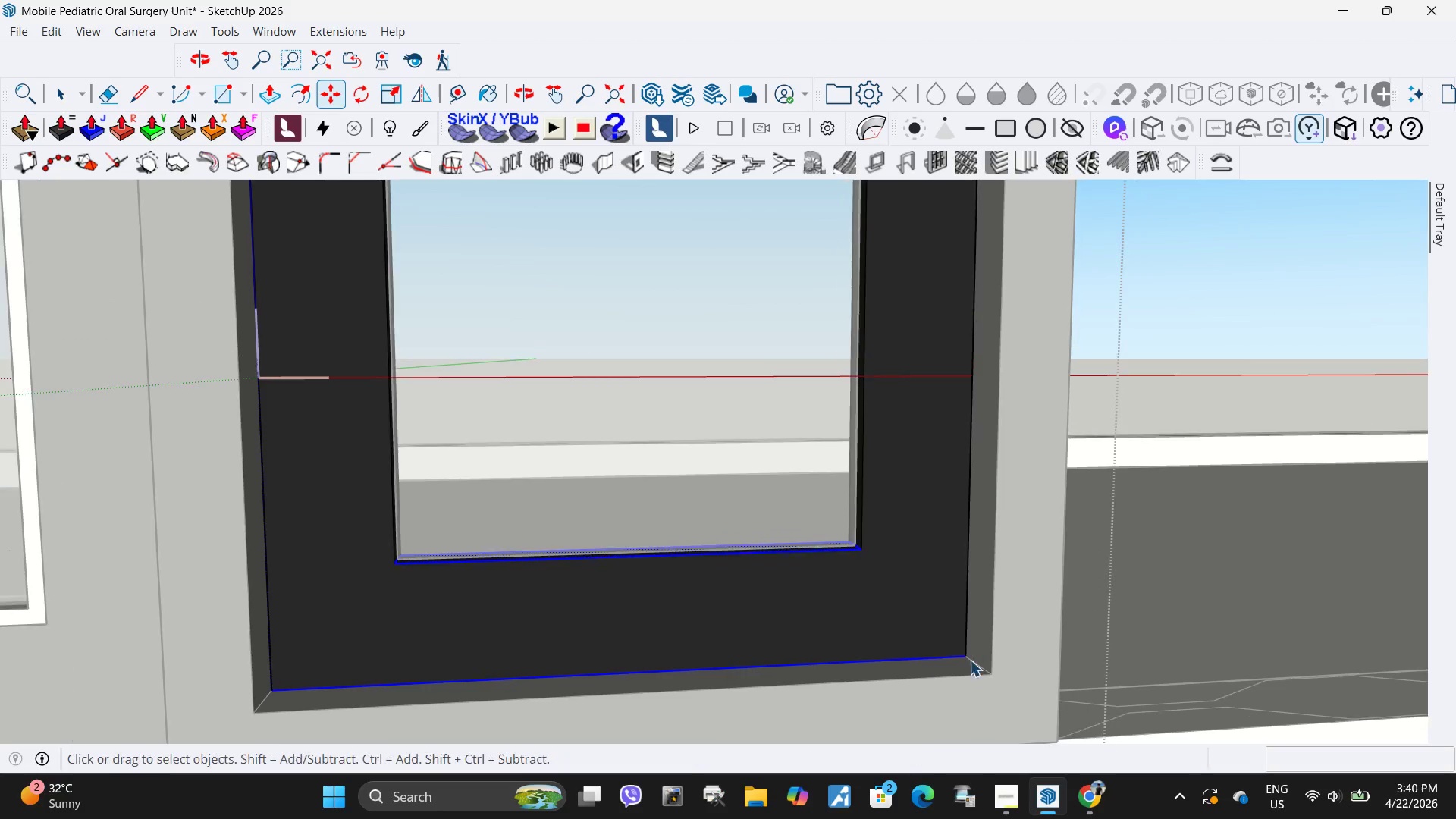 
key(Escape)
 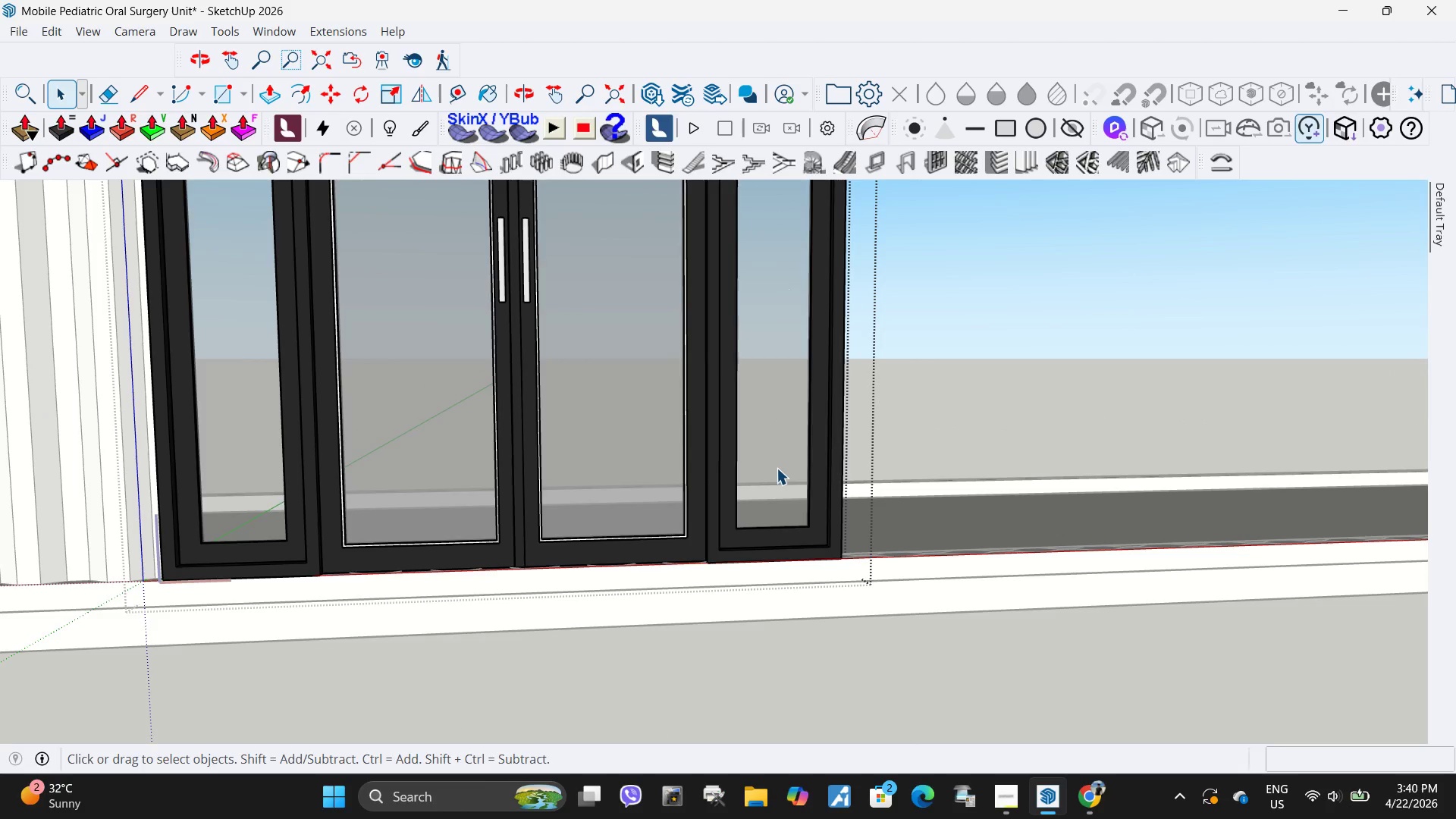 
scroll: coordinate [821, 570], scroll_direction: down, amount: 21.0
 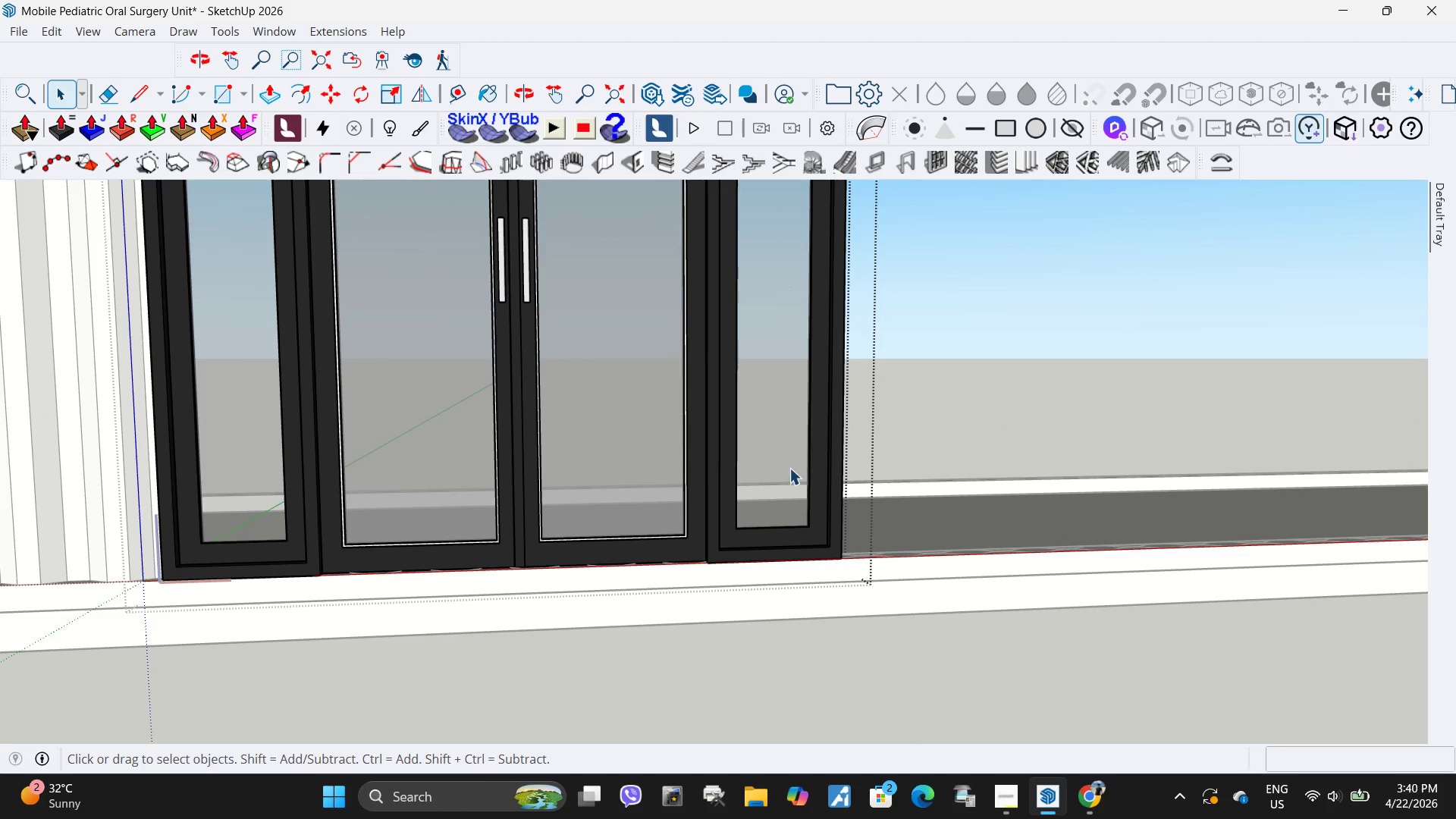 
key(Escape)
 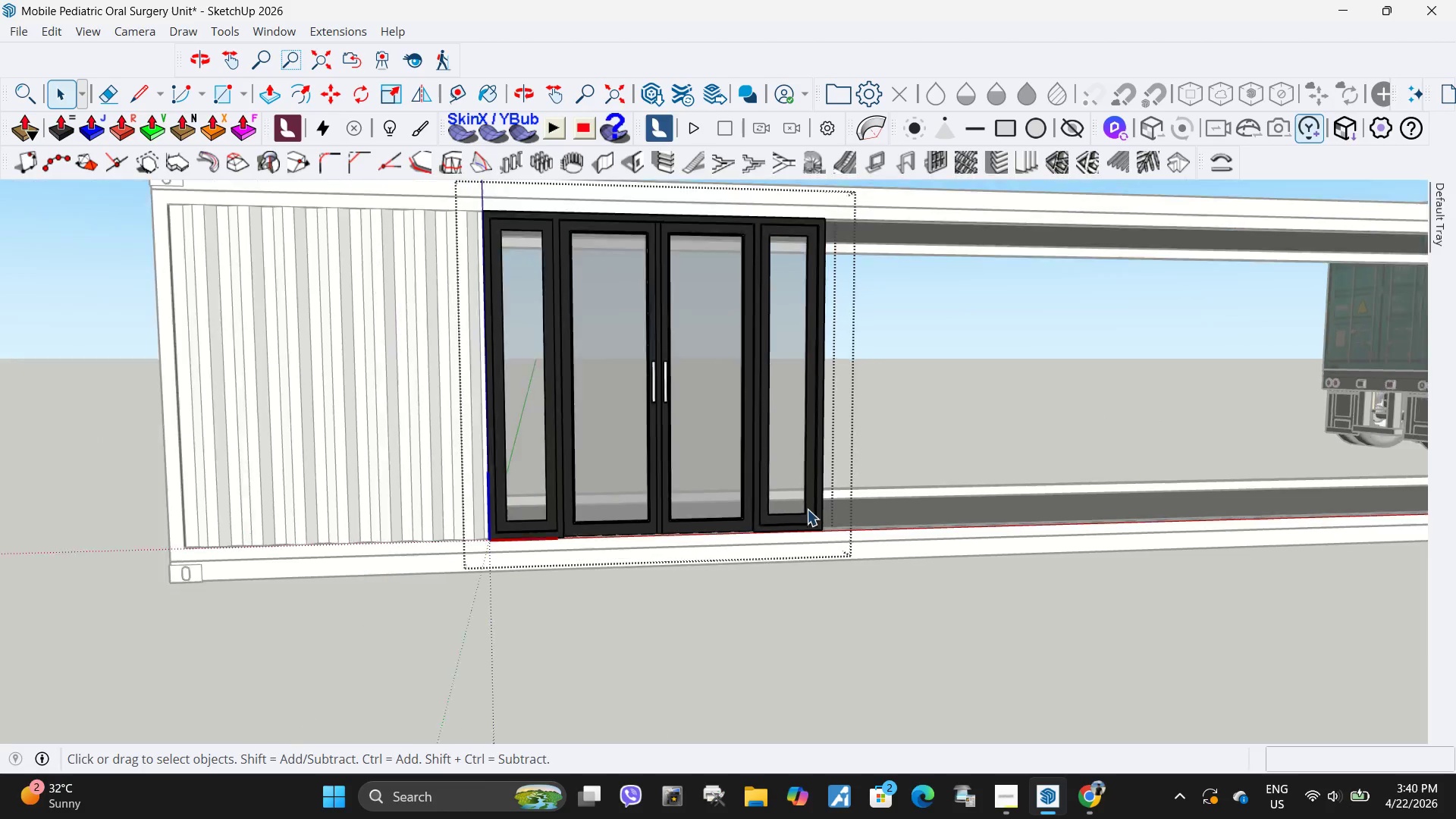 
key(Escape)
 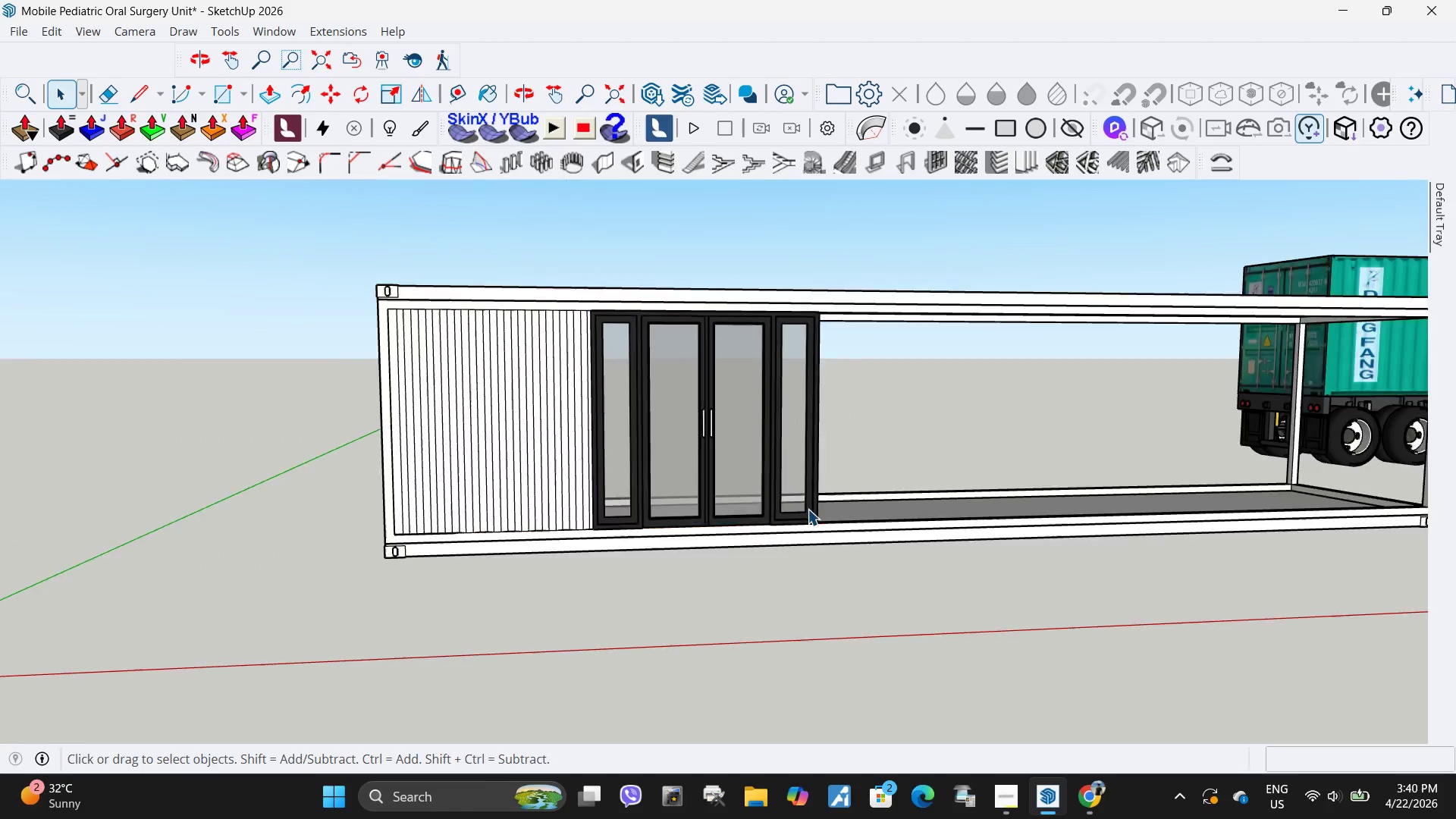 
key(Escape)
 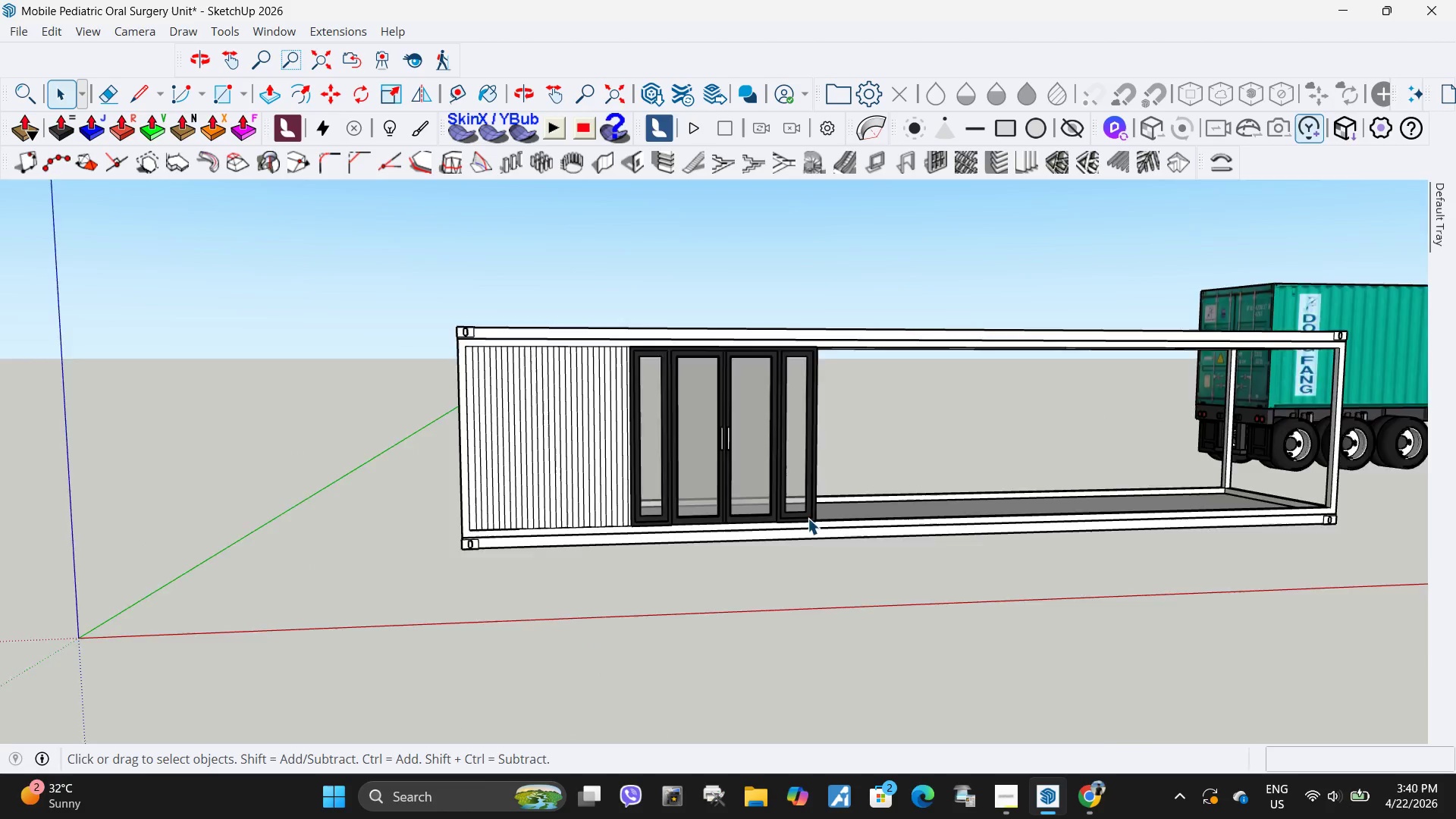 
key(Escape)
 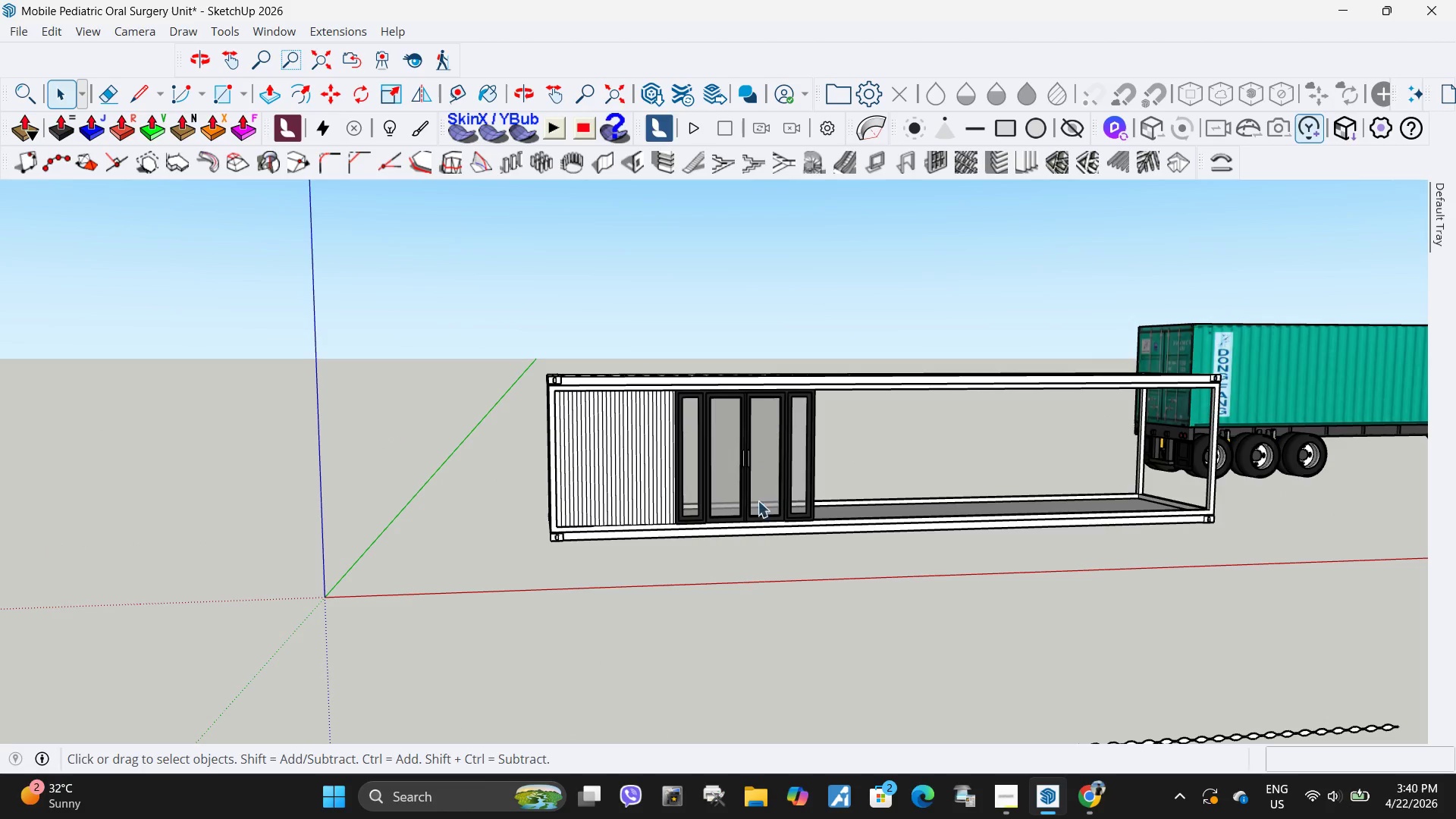 
scroll: coordinate [808, 518], scroll_direction: down, amount: 16.0
 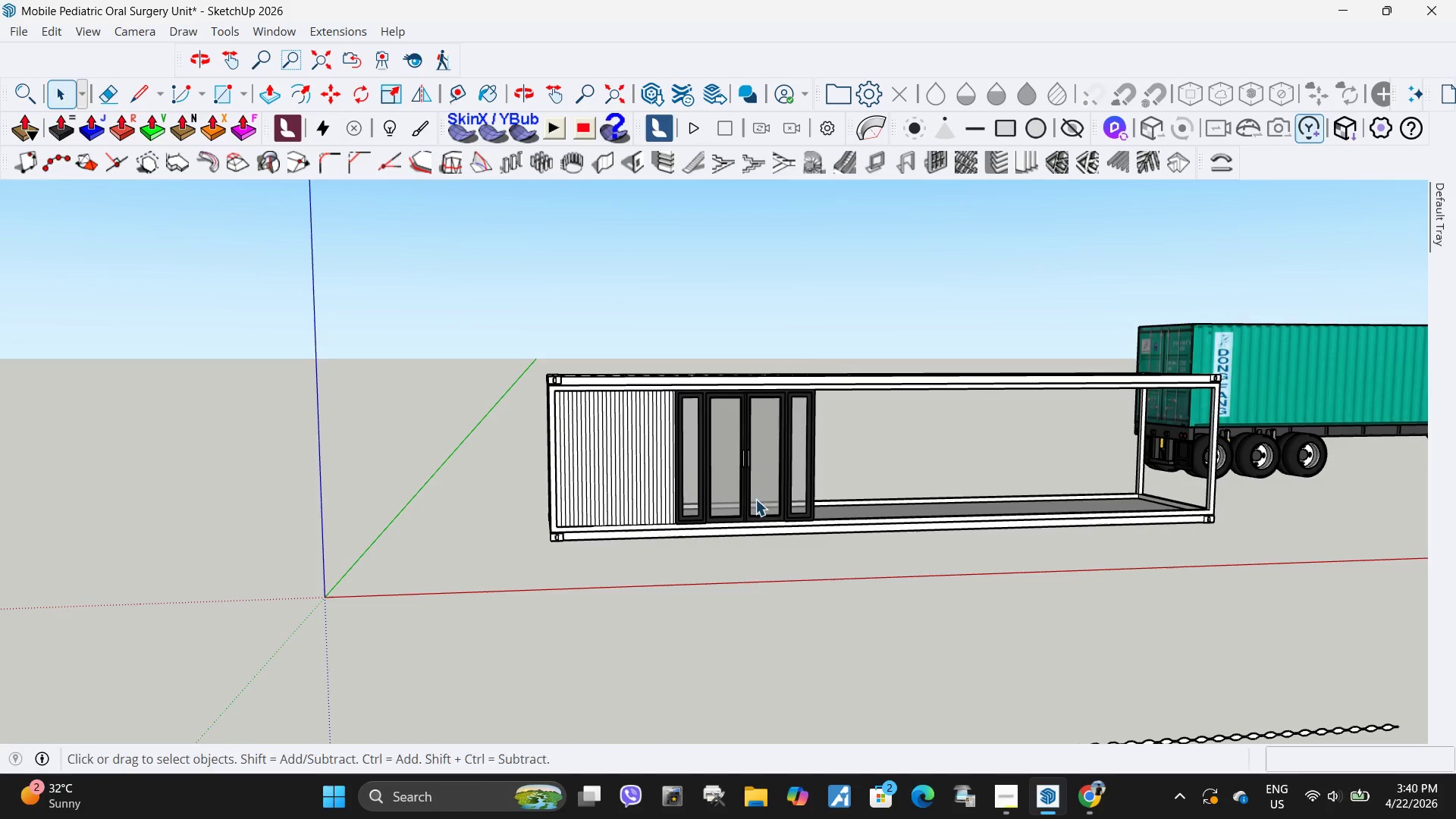 
key(H)
 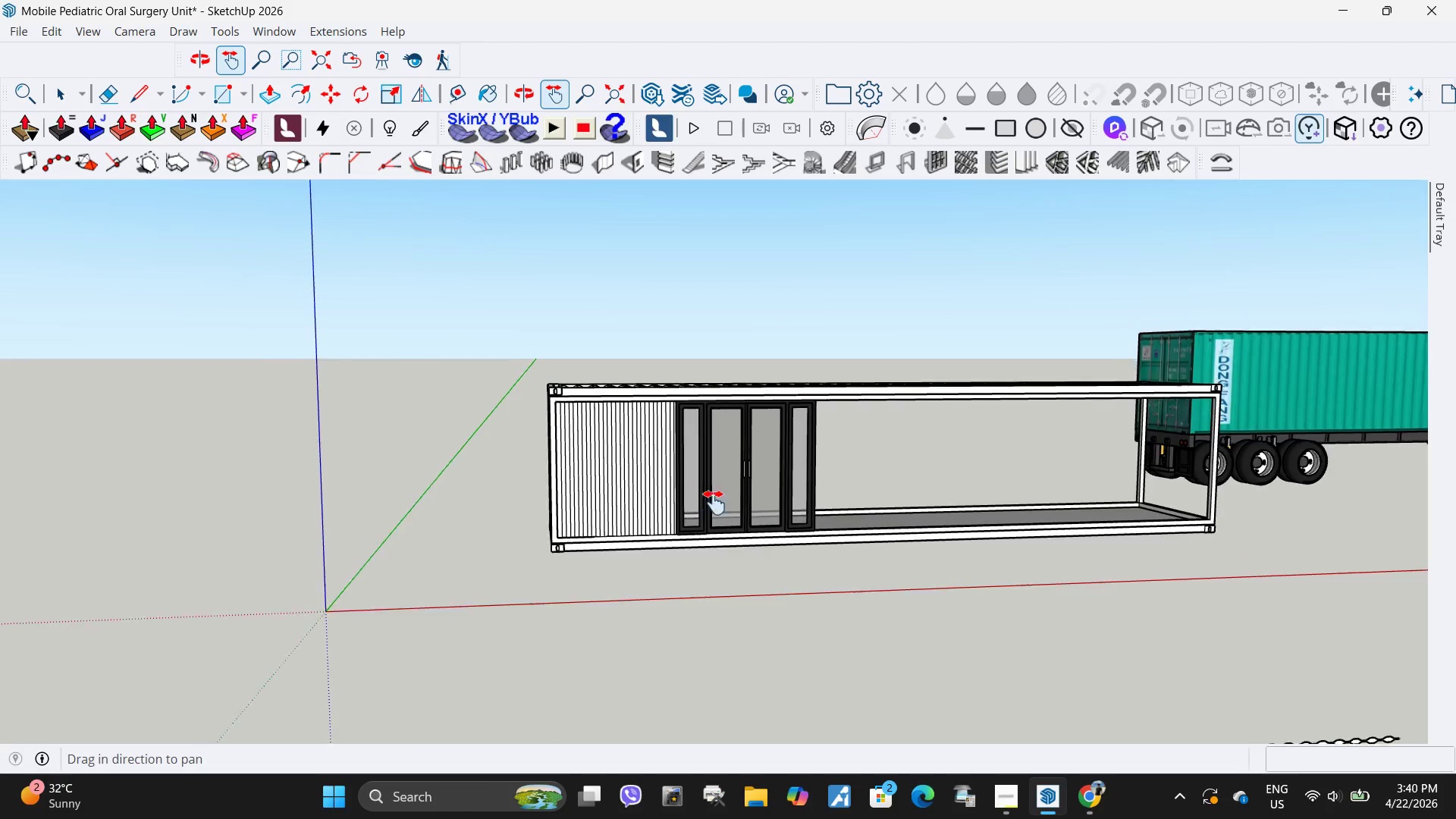 
left_click_drag(start_coordinate=[694, 472], to_coordinate=[714, 503])
 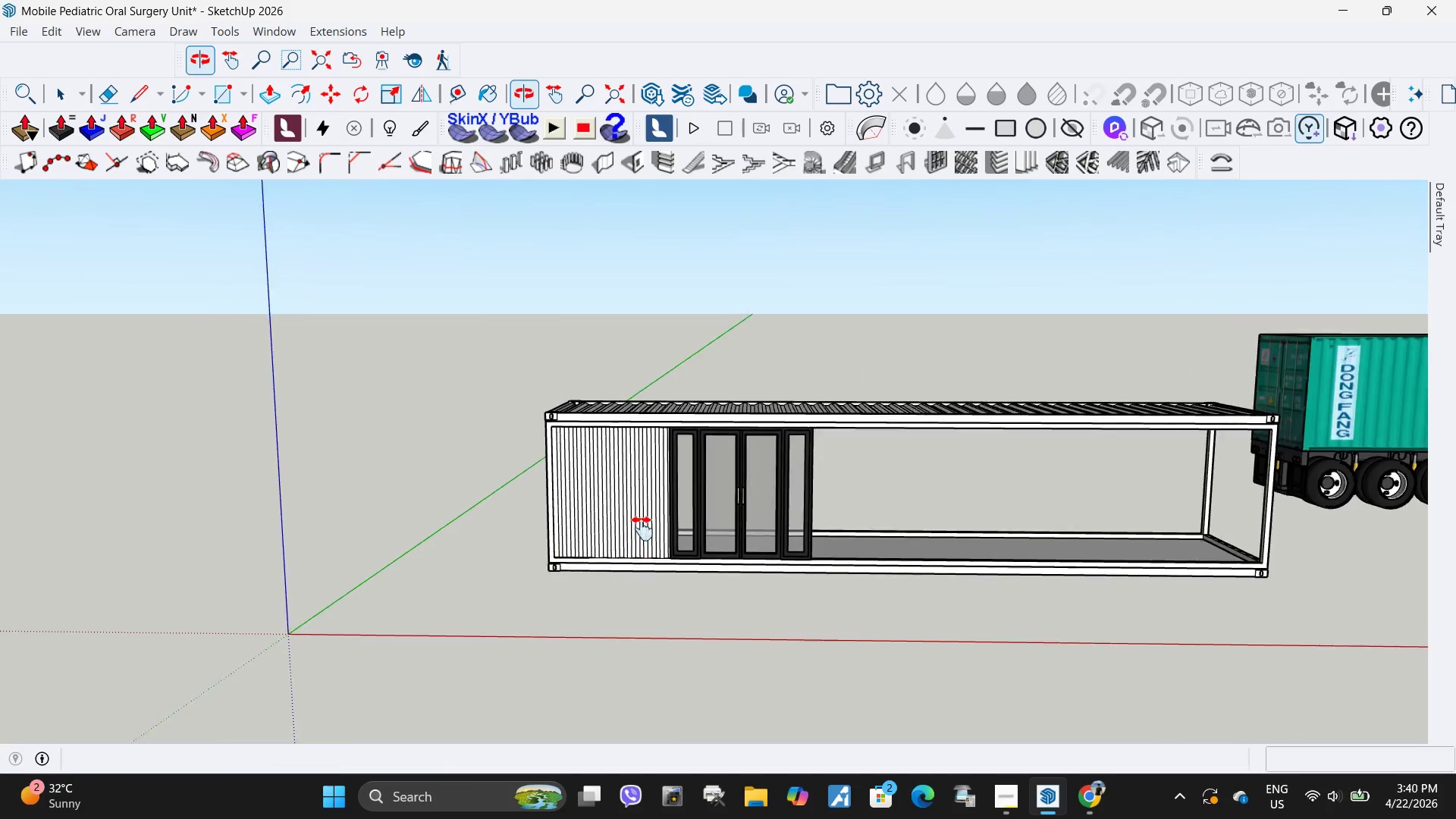 
scroll: coordinate [651, 512], scroll_direction: up, amount: 3.0
 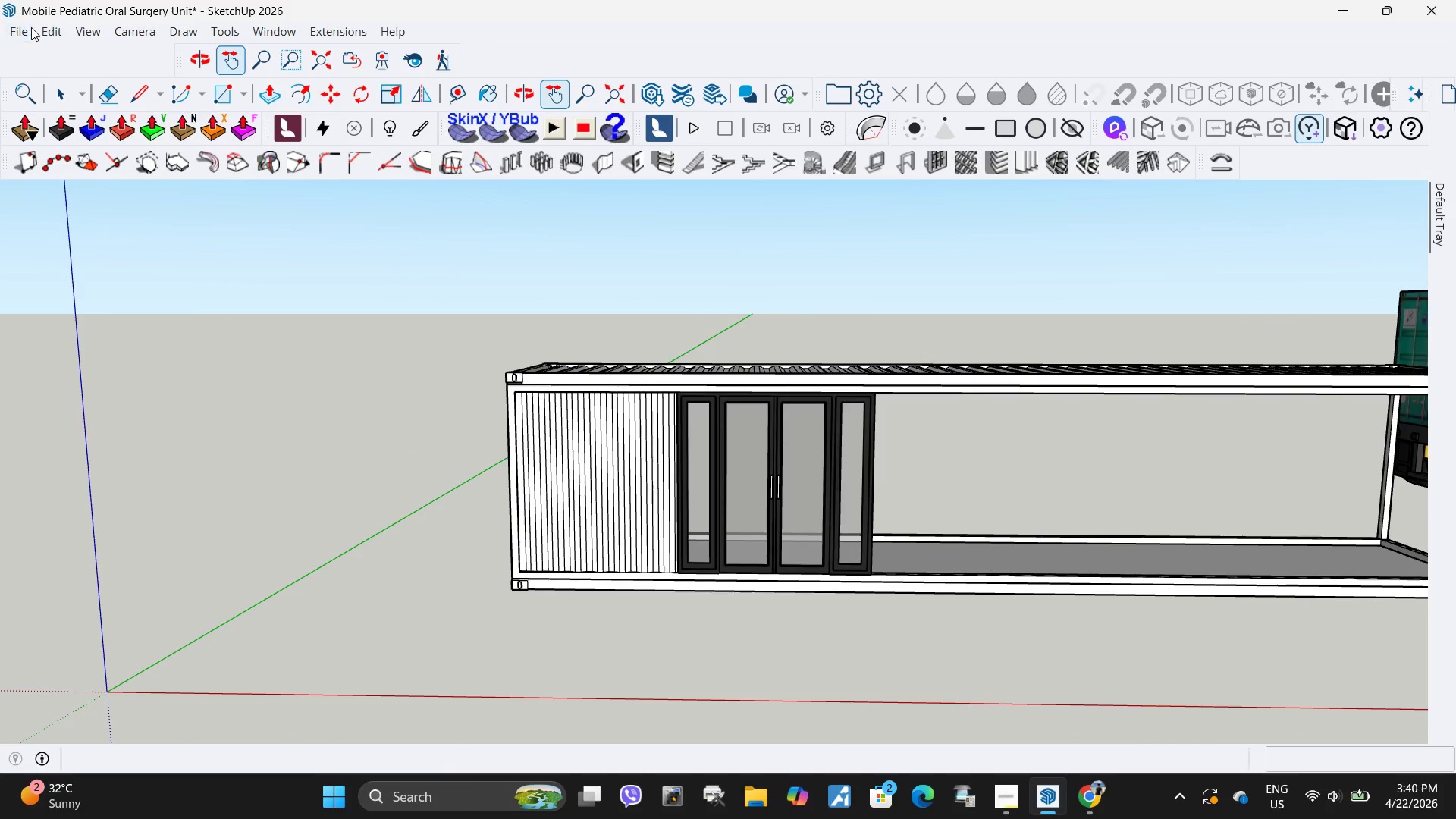 
left_click([29, 30])
 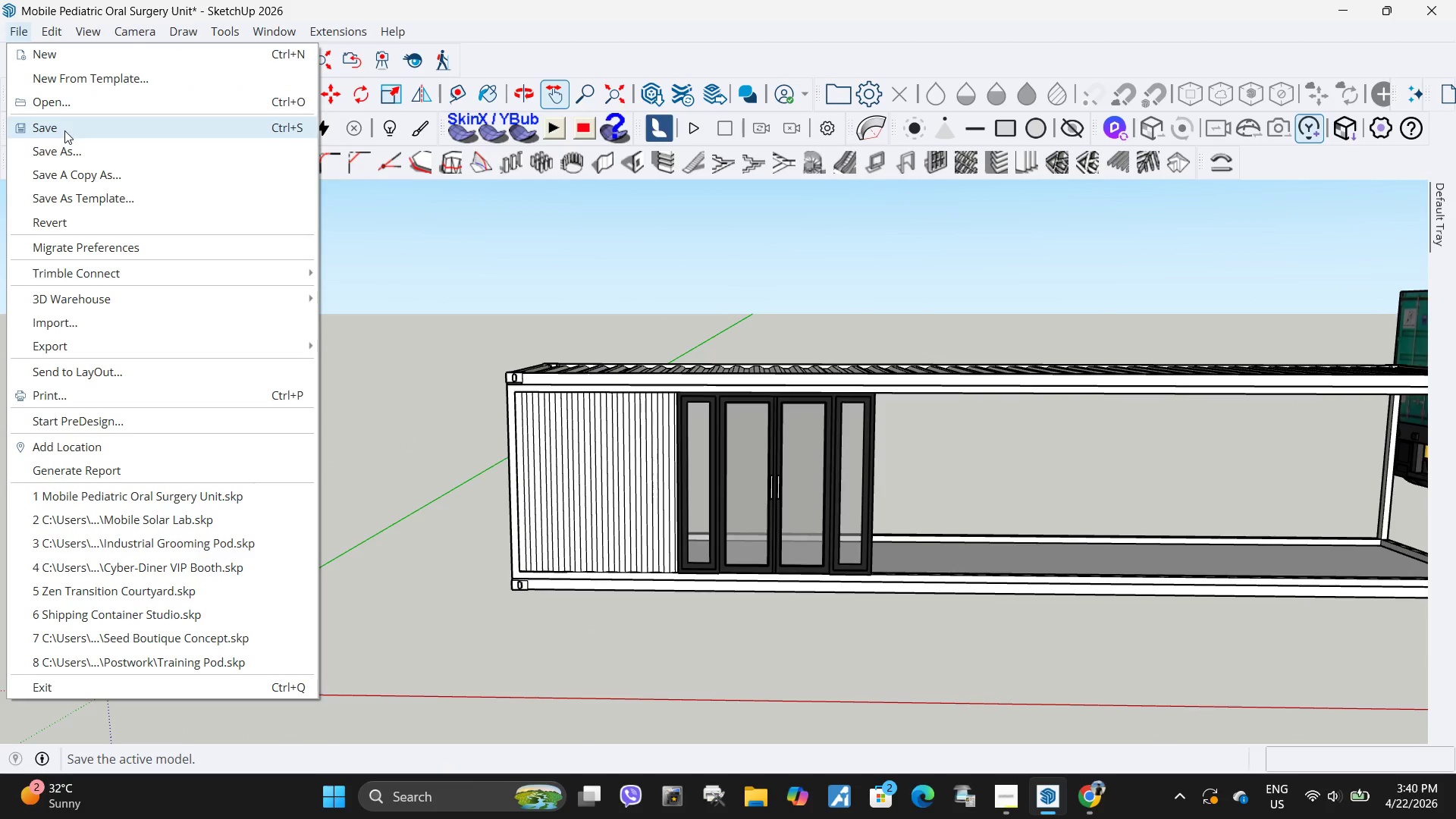 
left_click([64, 130])
 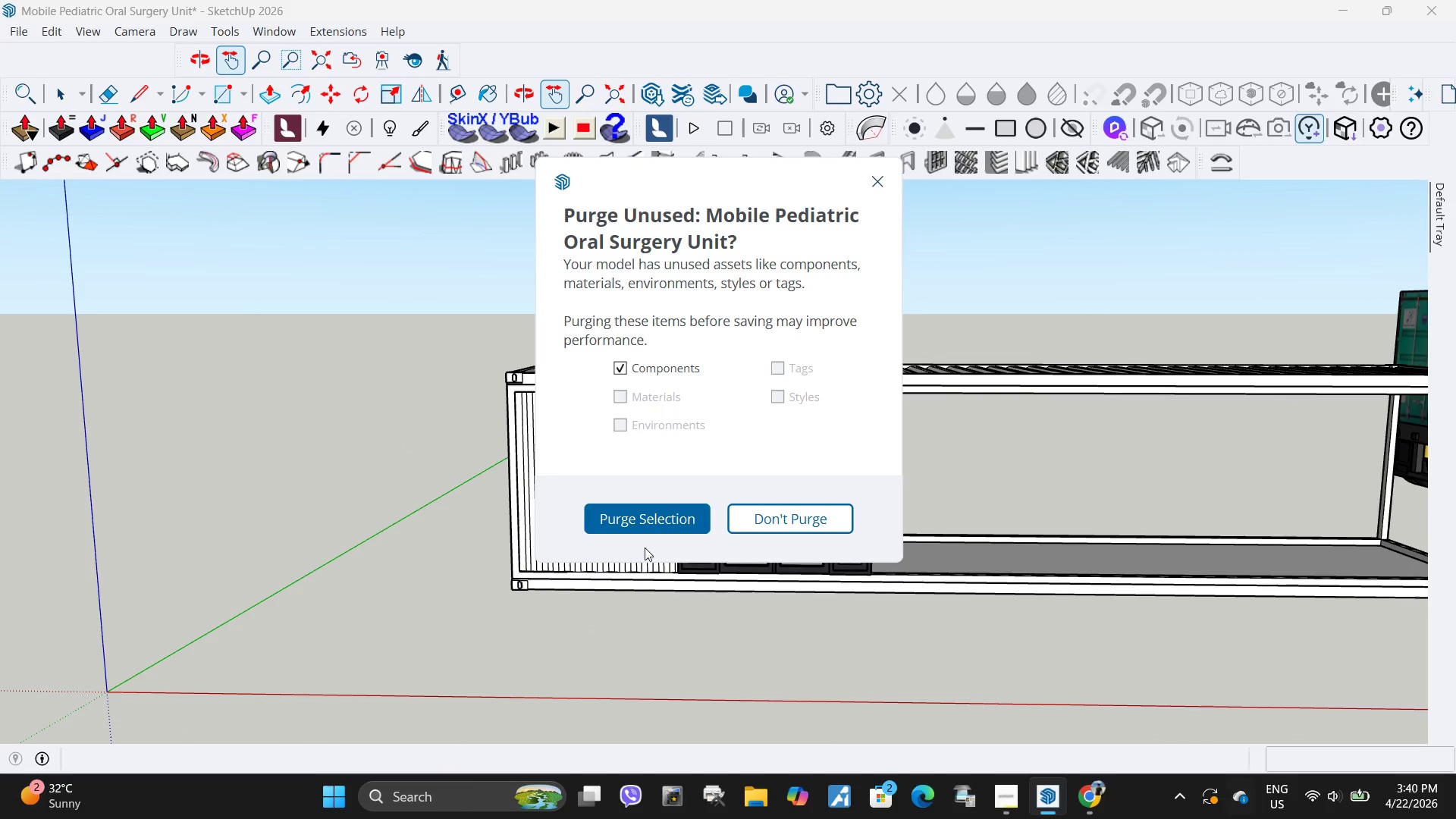 
left_click([661, 512])
 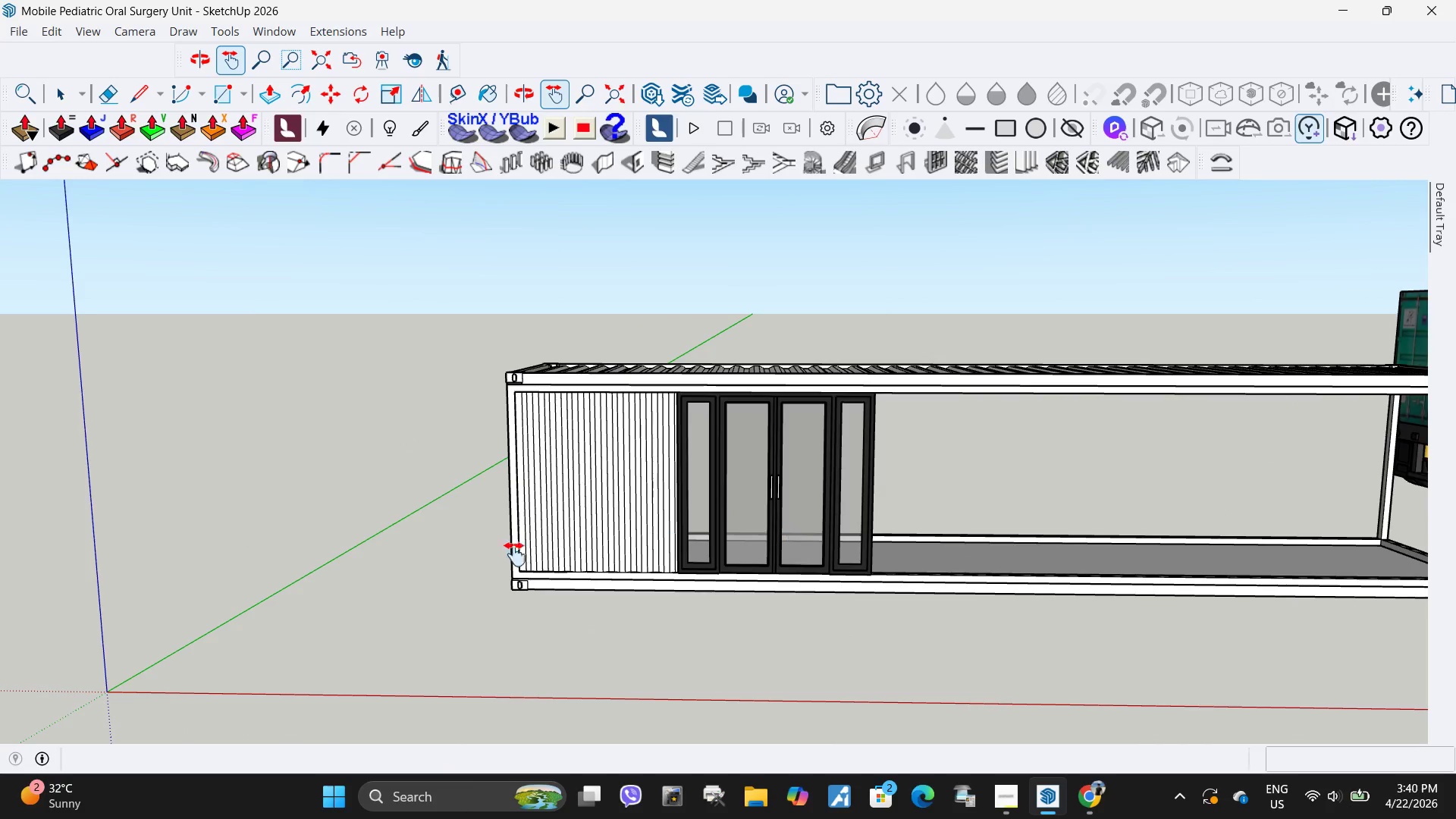 
scroll: coordinate [359, 546], scroll_direction: down, amount: 4.0
 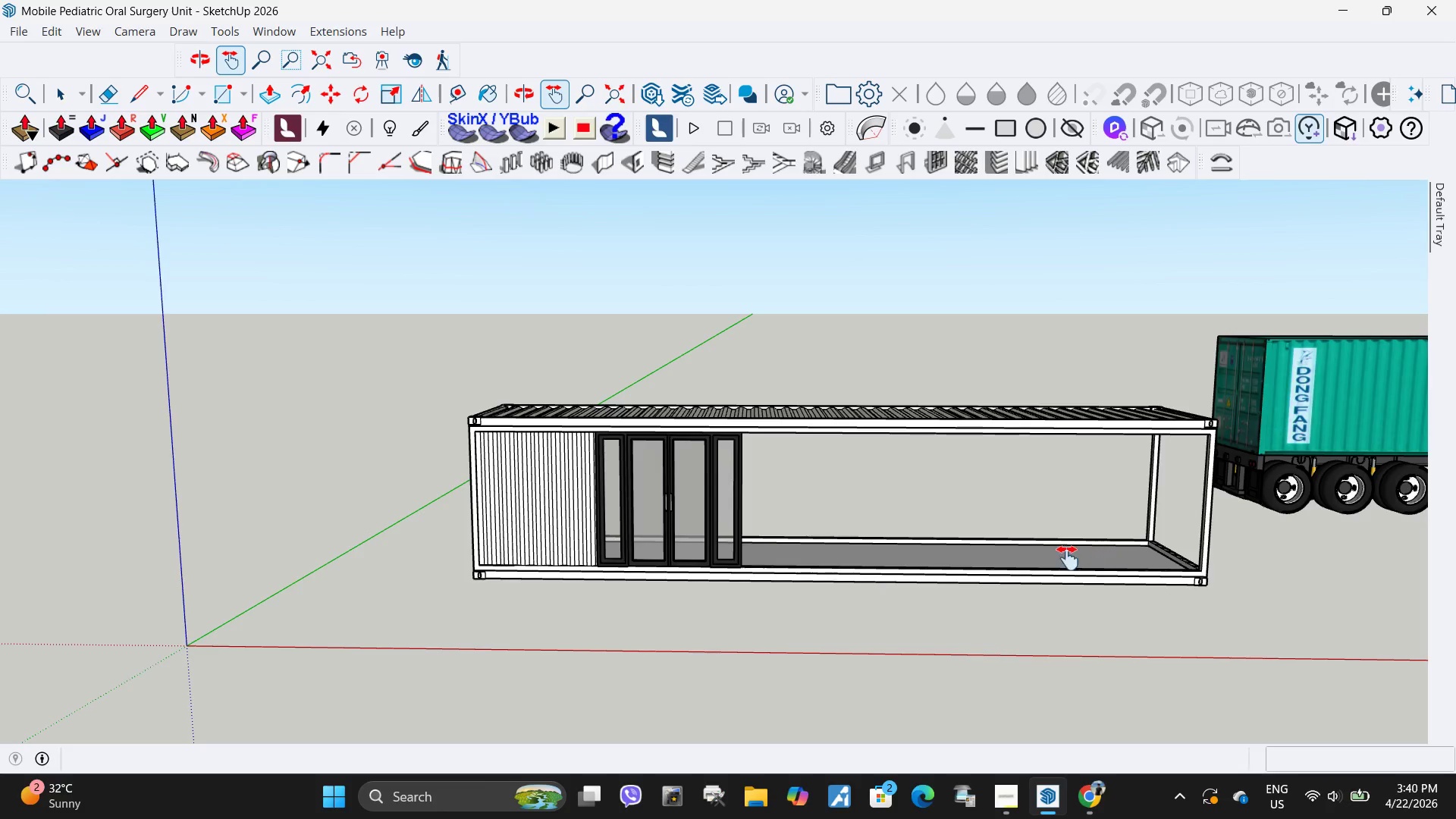 
scroll: coordinate [675, 564], scroll_direction: up, amount: 10.0
 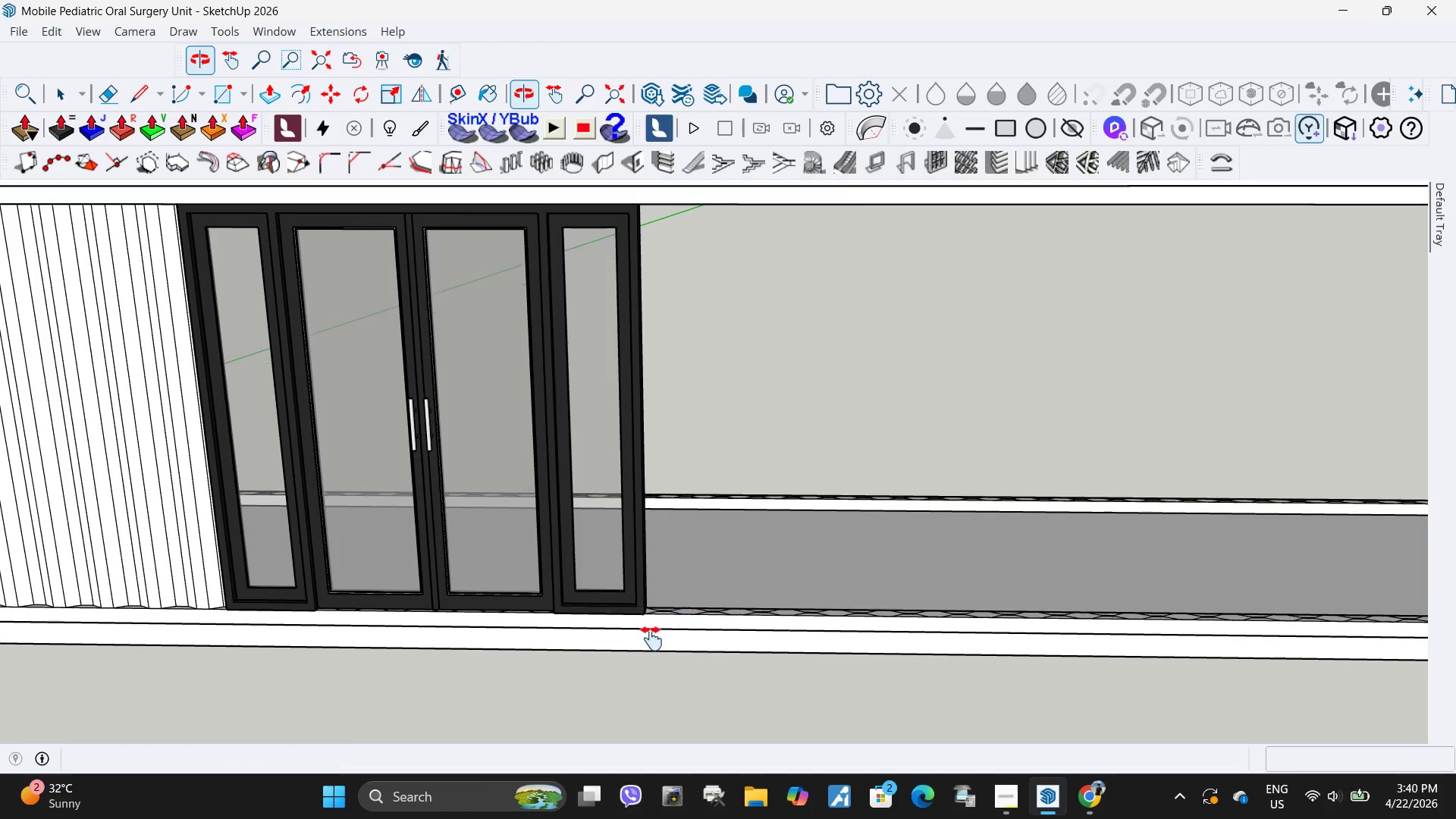 
key(Space)
 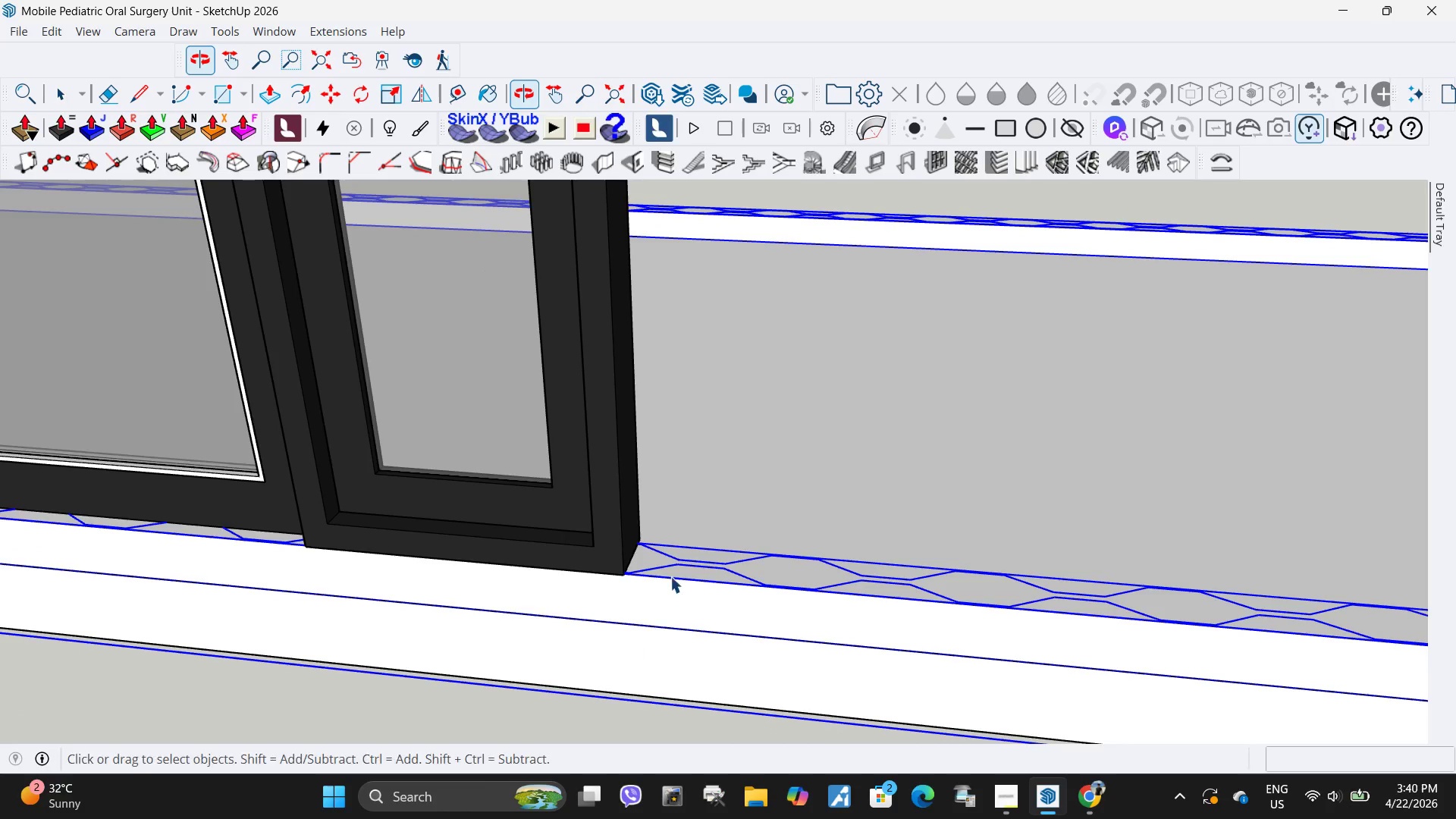 
scroll: coordinate [660, 586], scroll_direction: up, amount: 13.0
 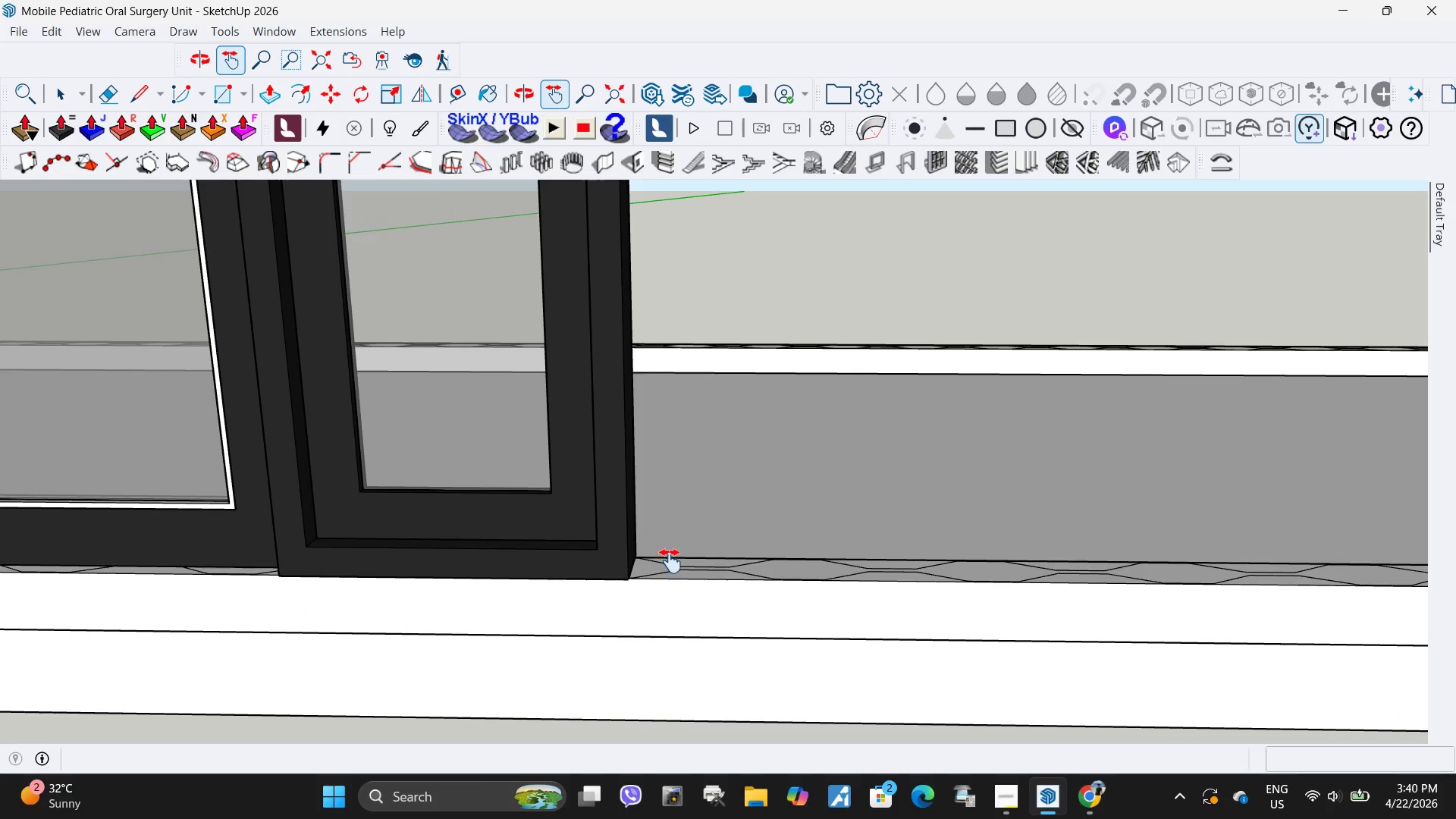 
double_click([674, 564])
 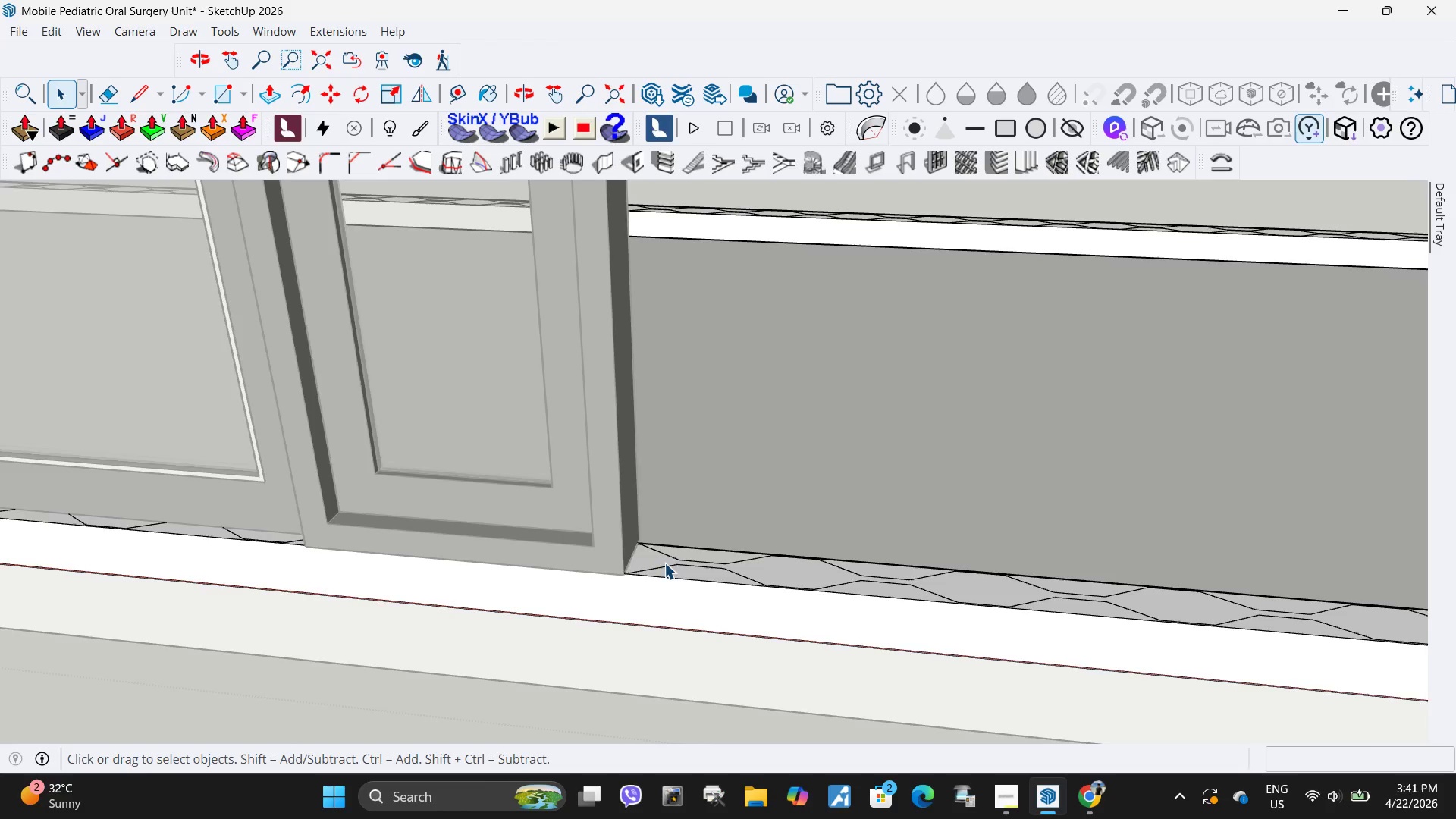 
scroll: coordinate [543, 617], scroll_direction: up, amount: 17.0
 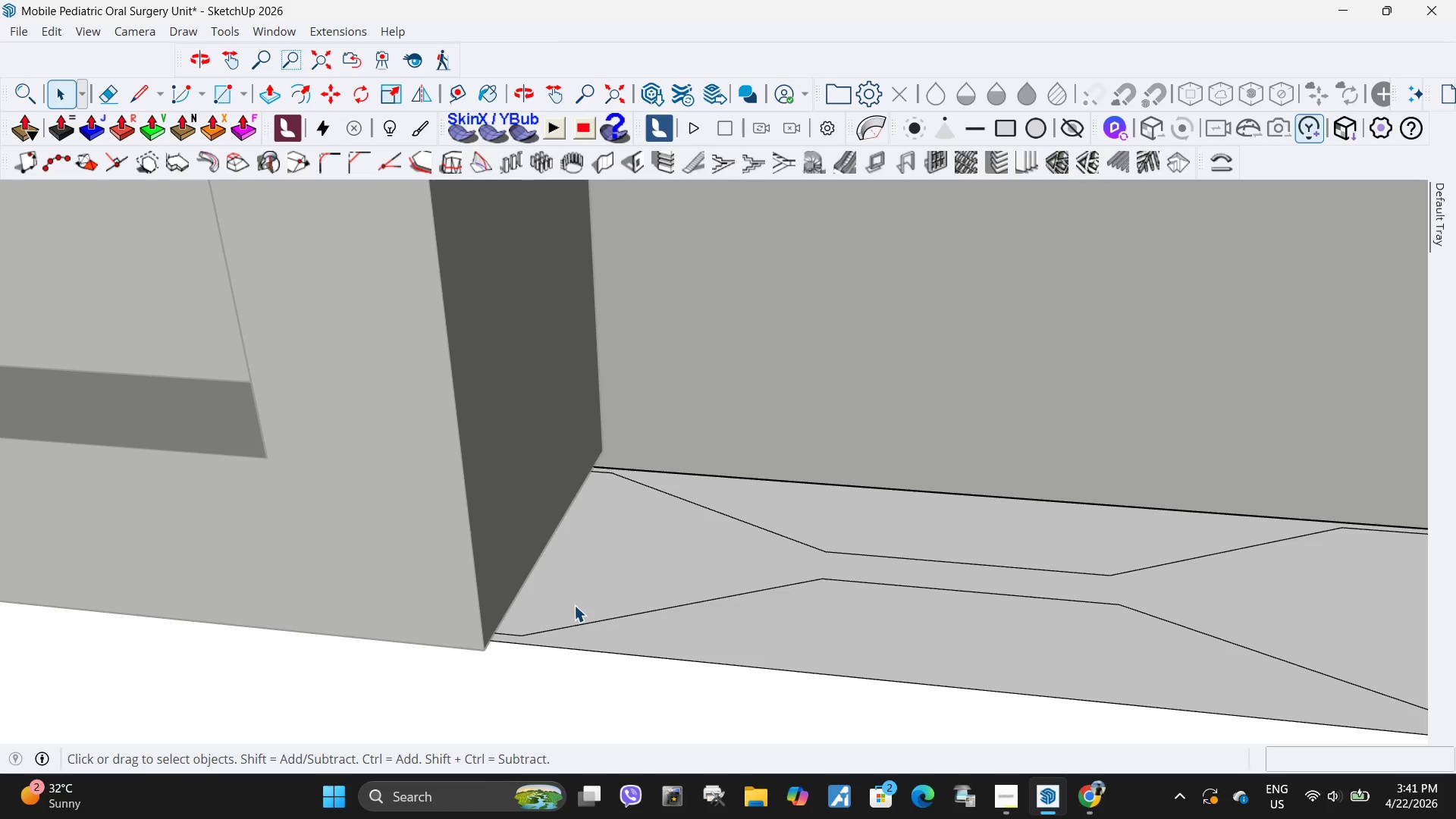 
key(L)
 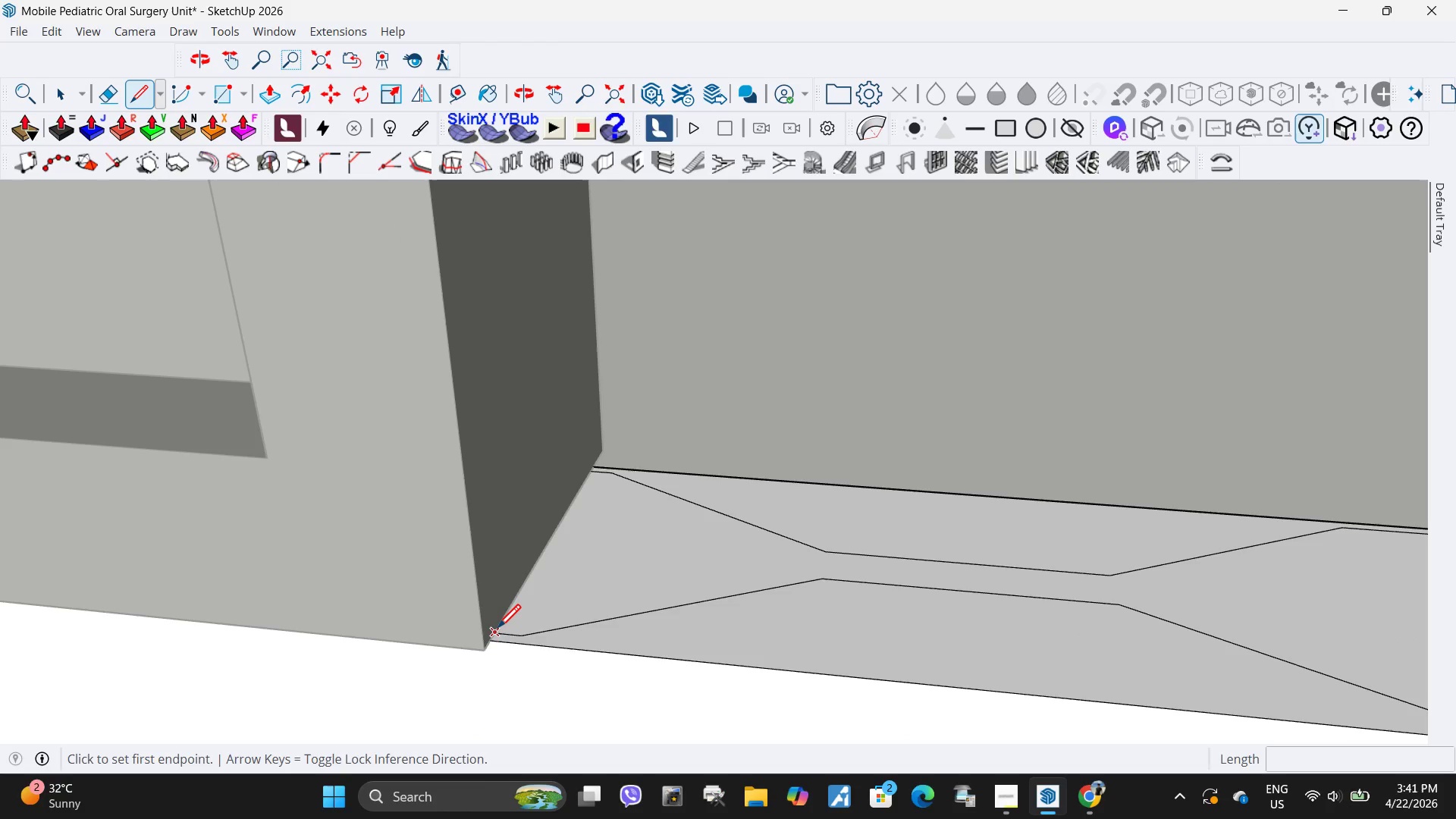 
left_click([497, 630])
 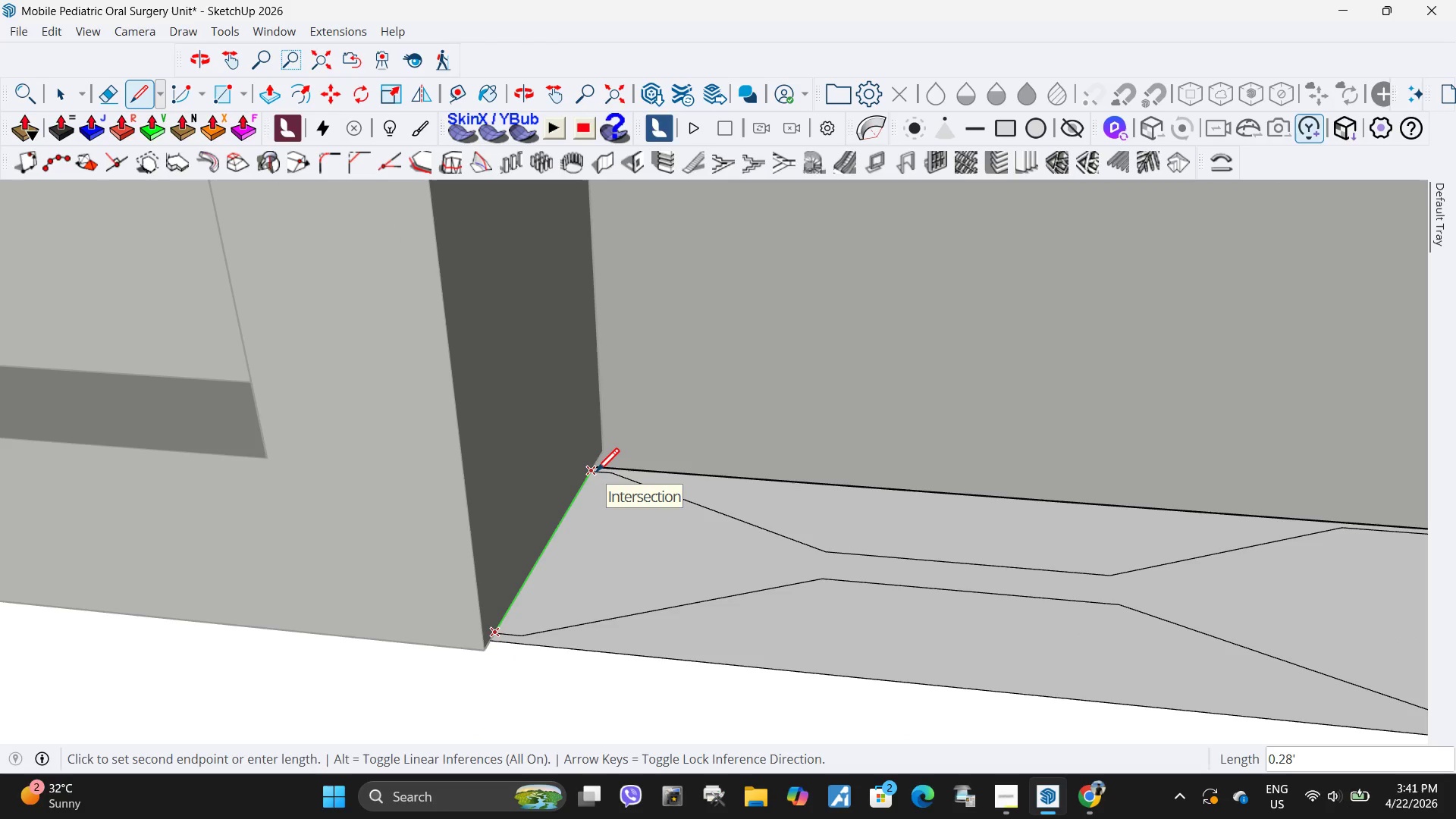 
left_click([596, 474])
 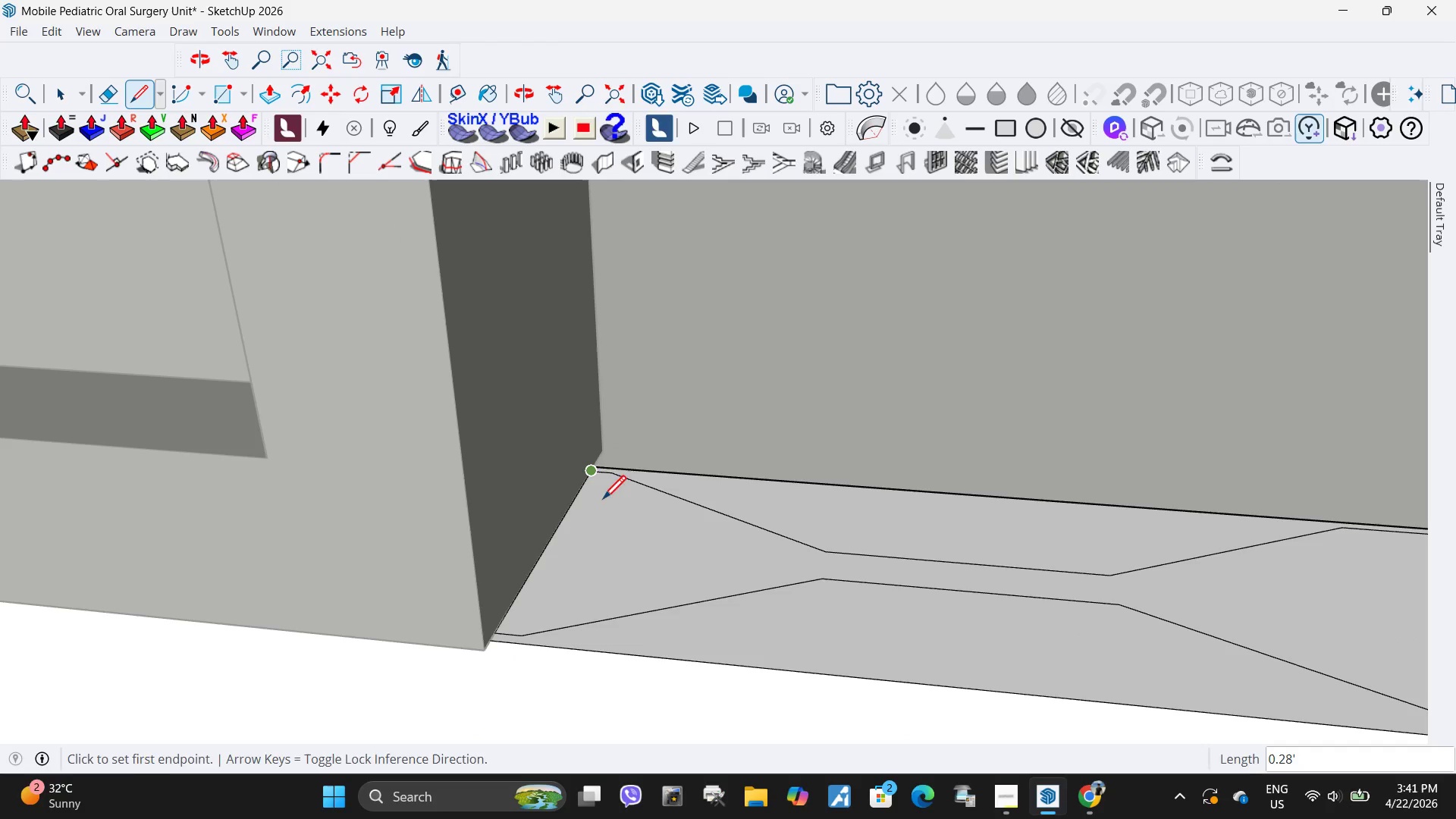 
key(Space)
 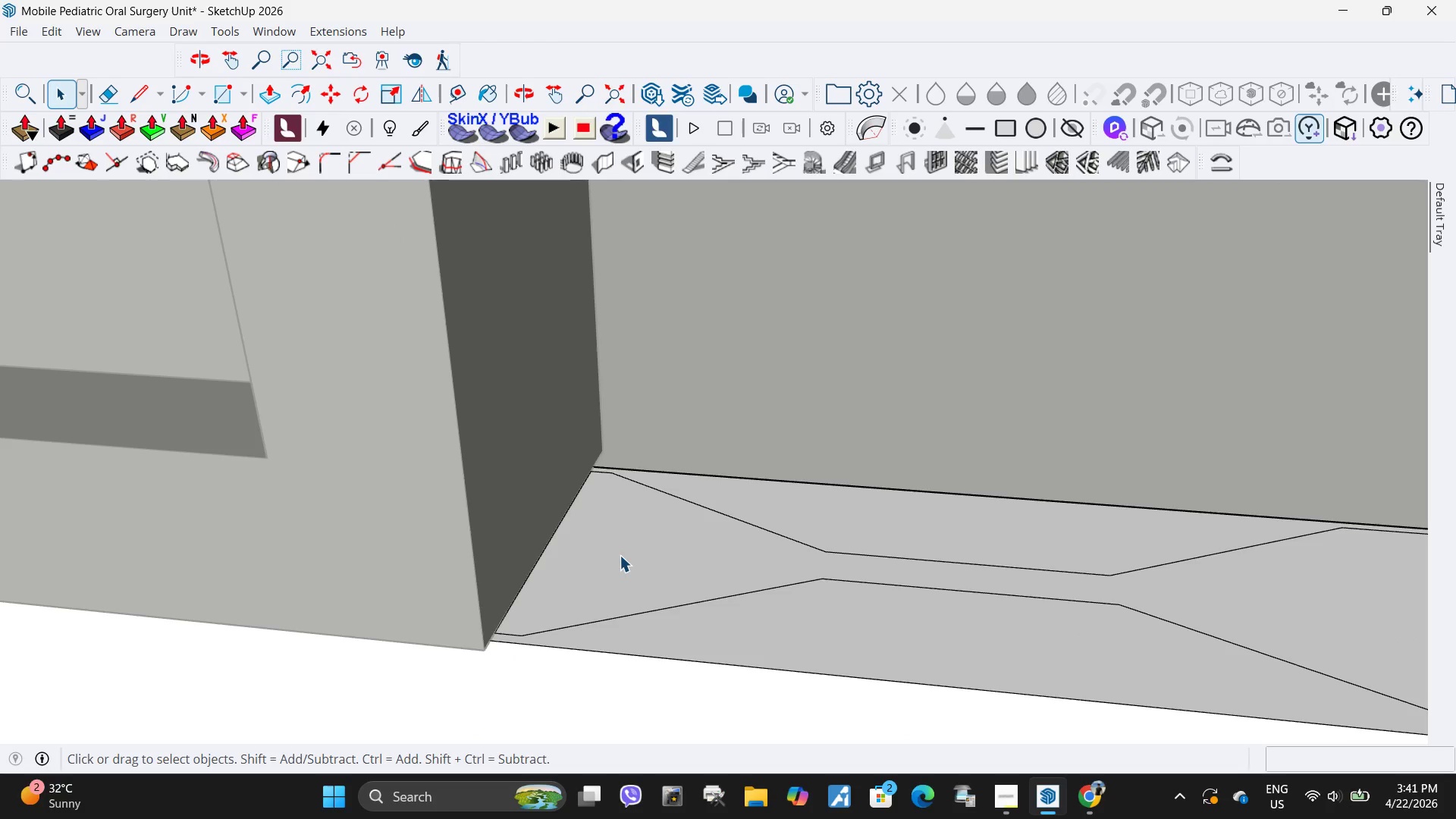 
left_click([620, 555])
 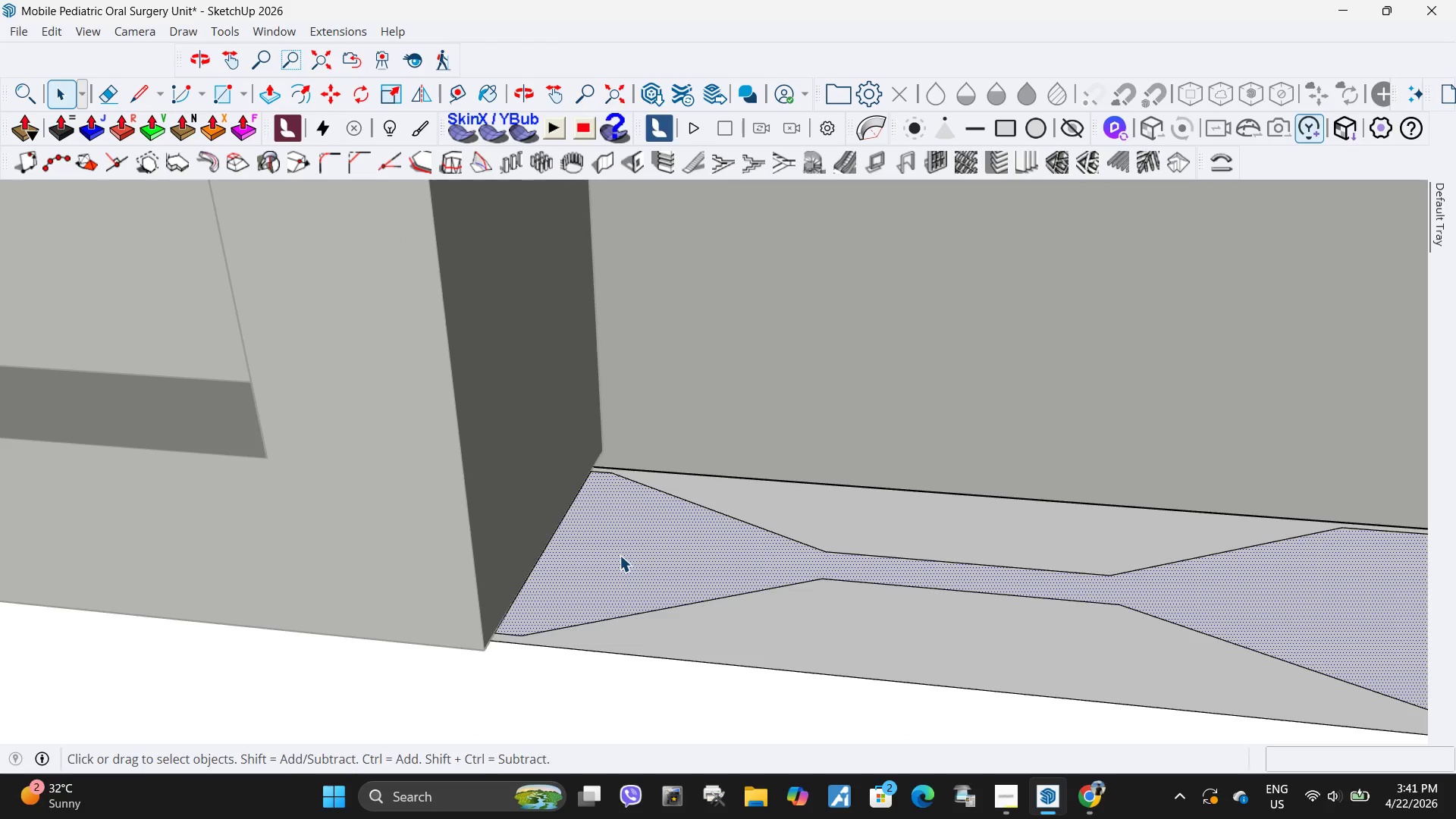 
key(P)
 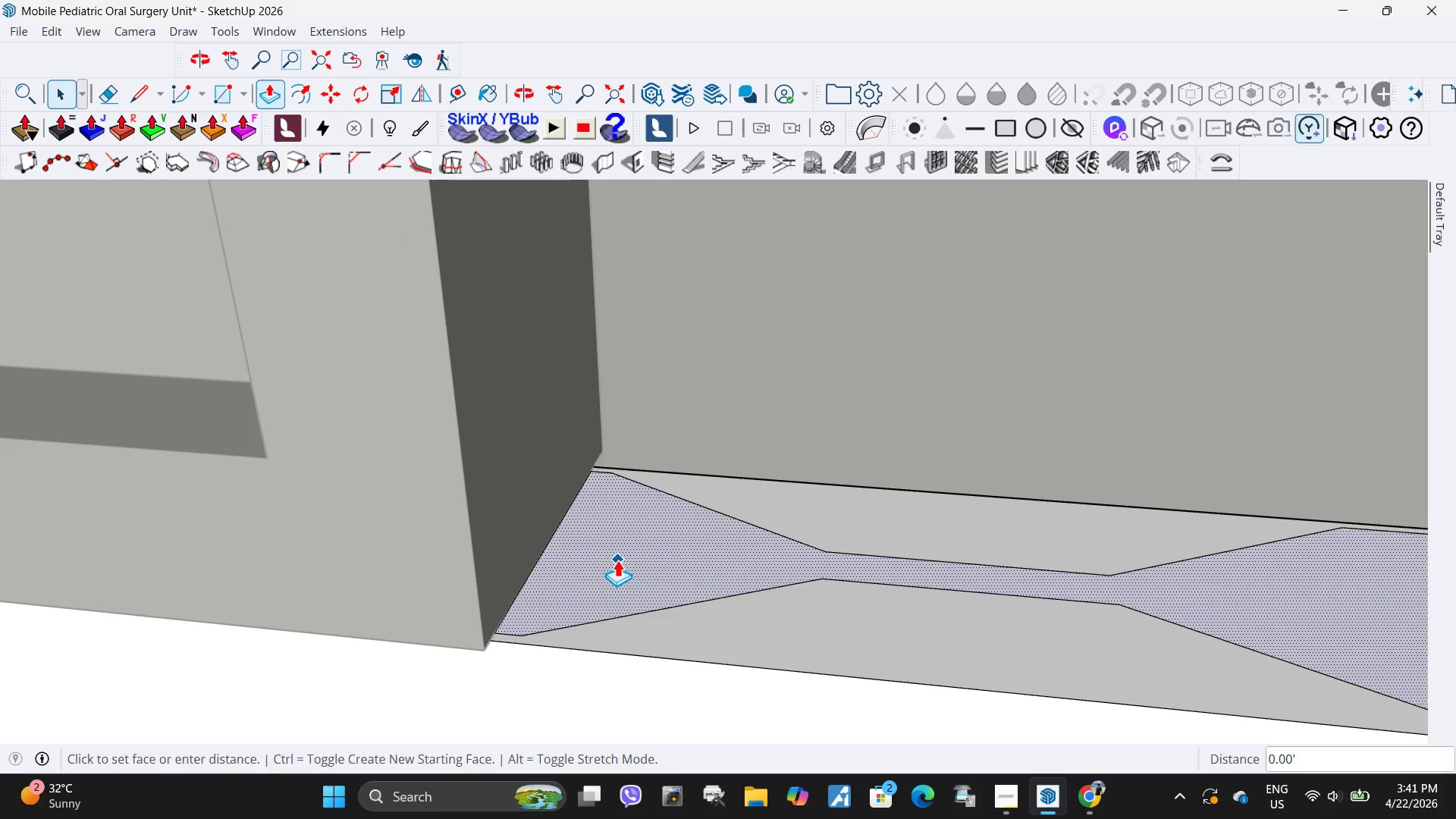 
left_click([617, 560])
 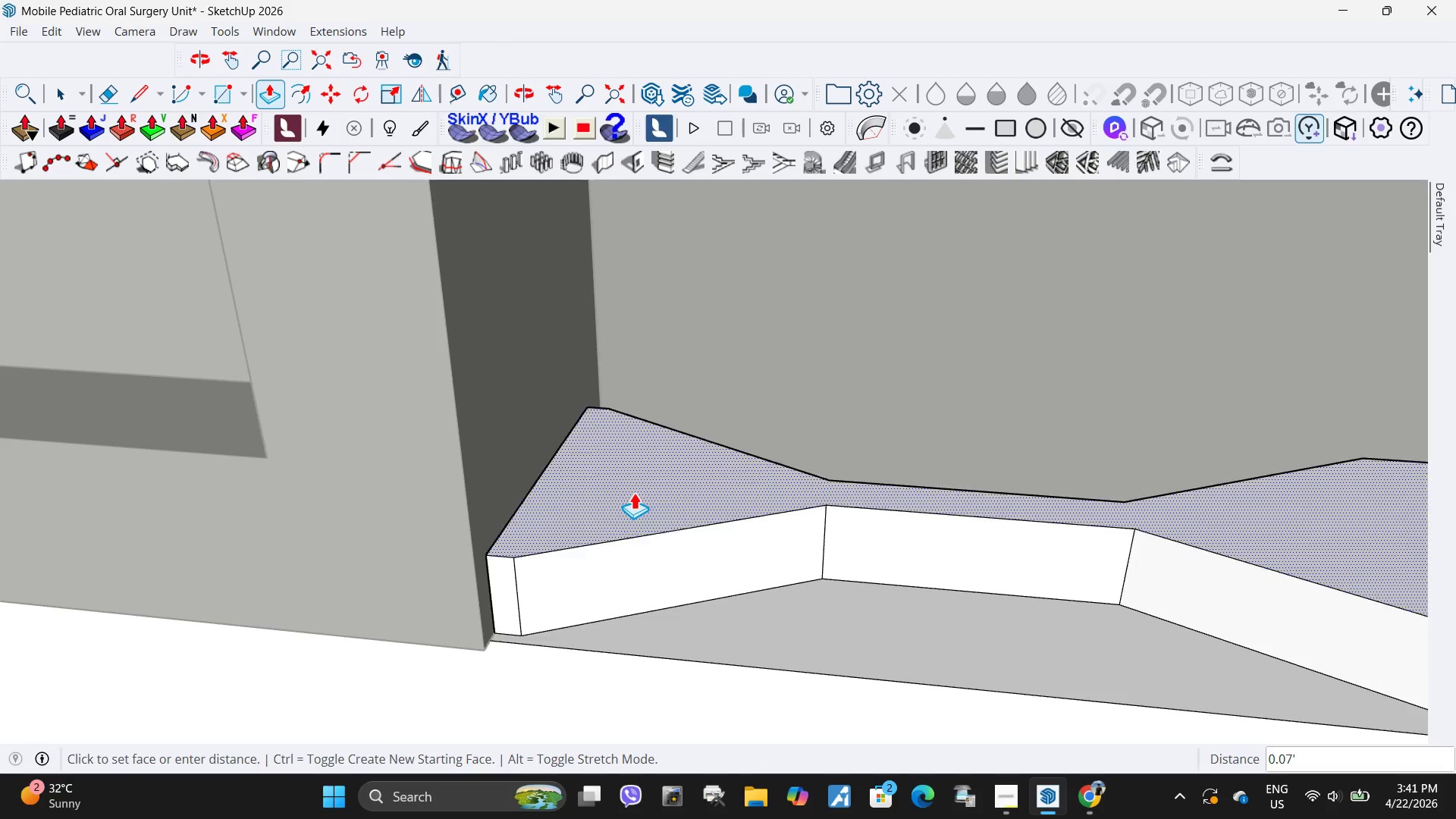 
scroll: coordinate [669, 364], scroll_direction: down, amount: 36.0
 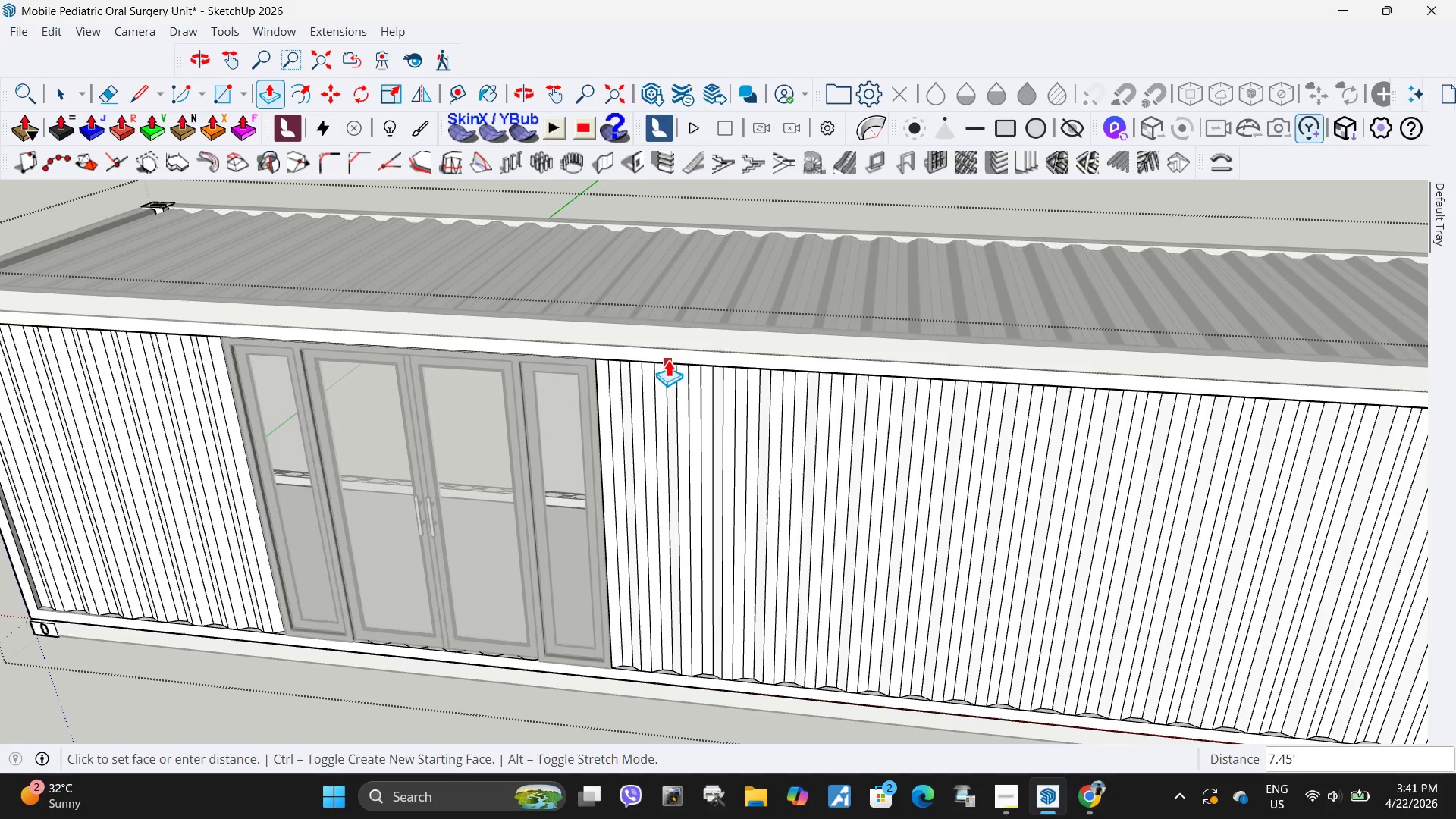 
left_click([668, 359])
 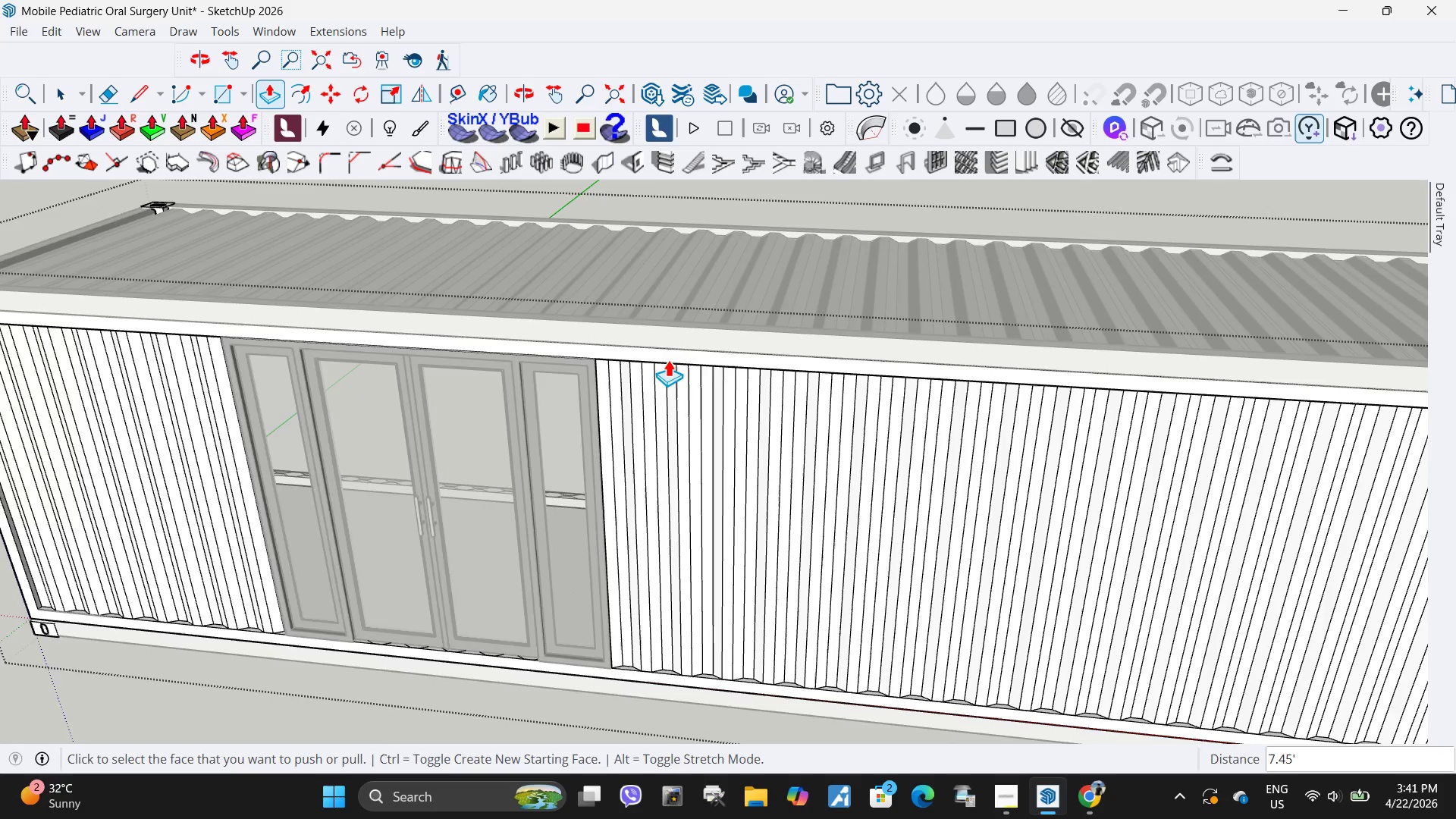 
key(Space)
 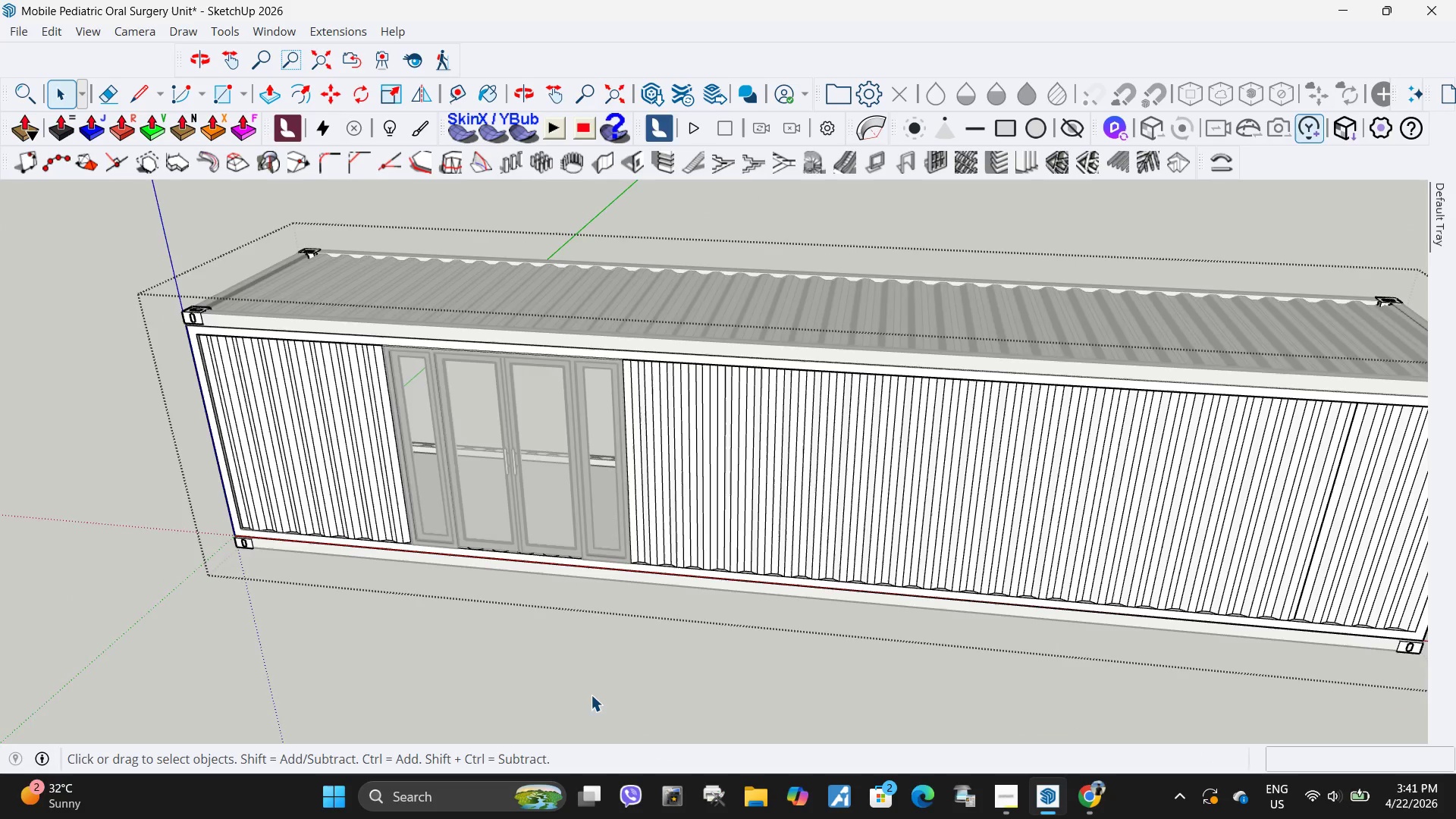 
scroll: coordinate [668, 359], scroll_direction: down, amount: 5.0
 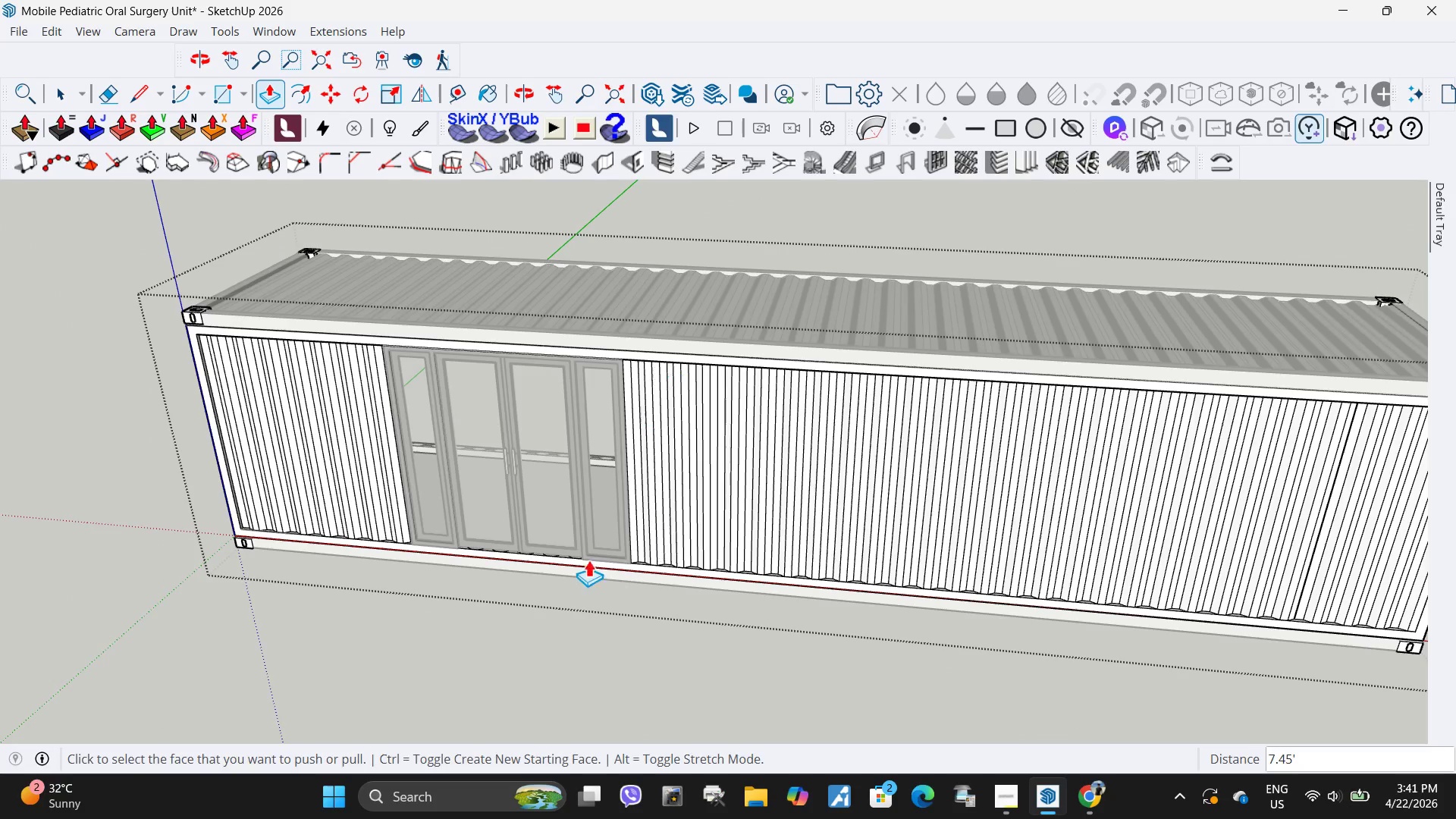 
key(Escape)
 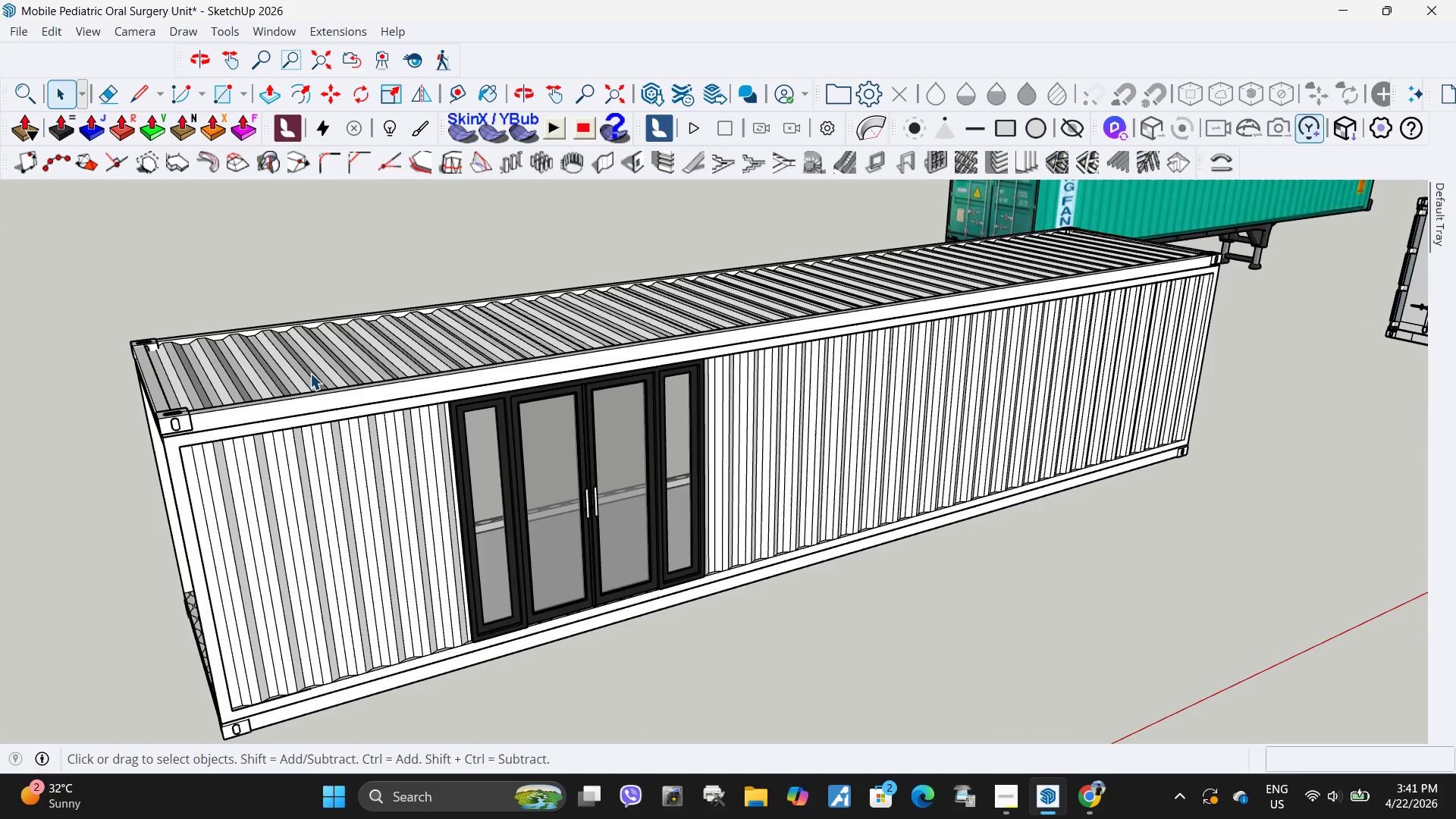 
left_click([15, 28])
 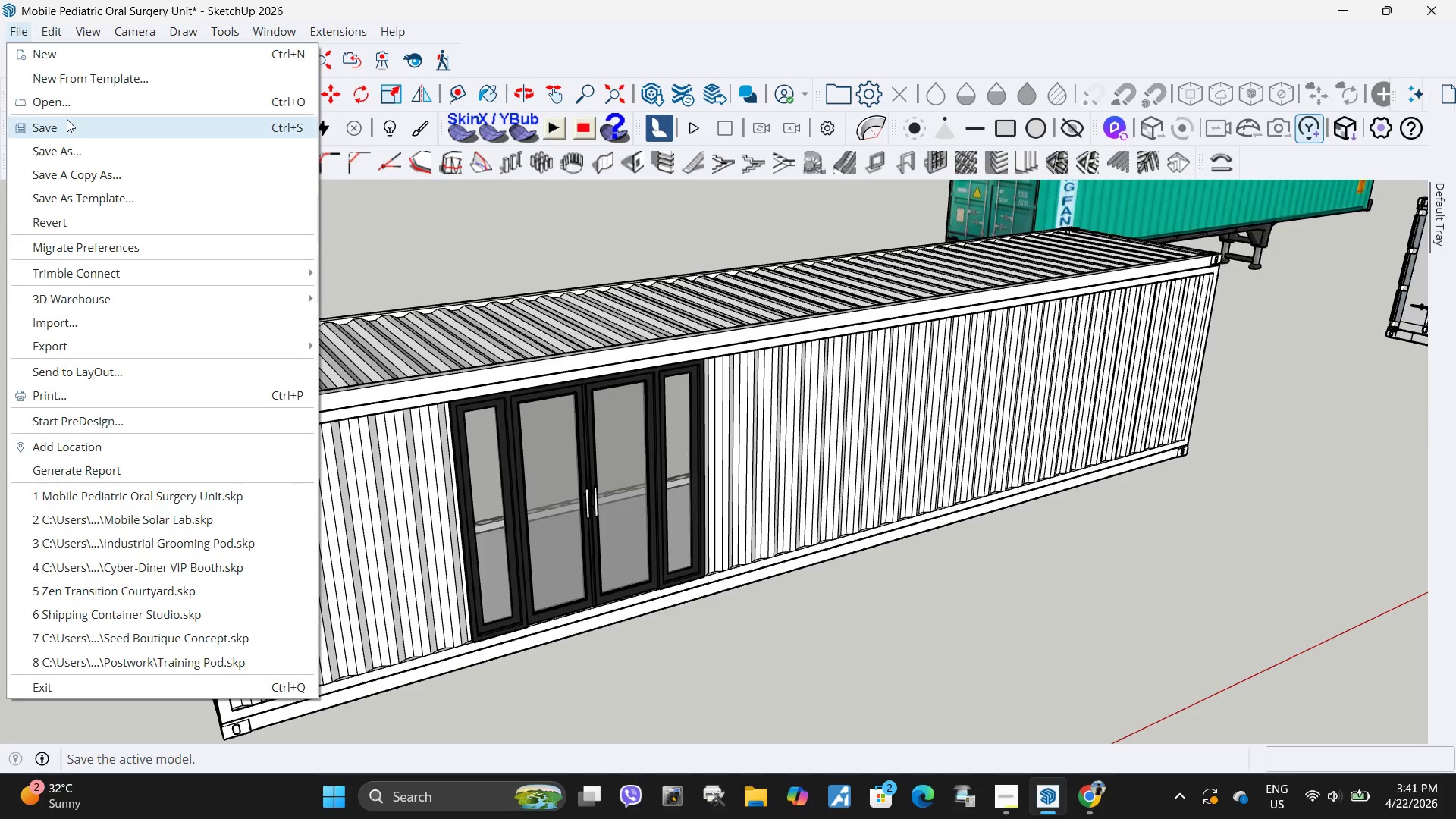 
left_click([66, 120])
 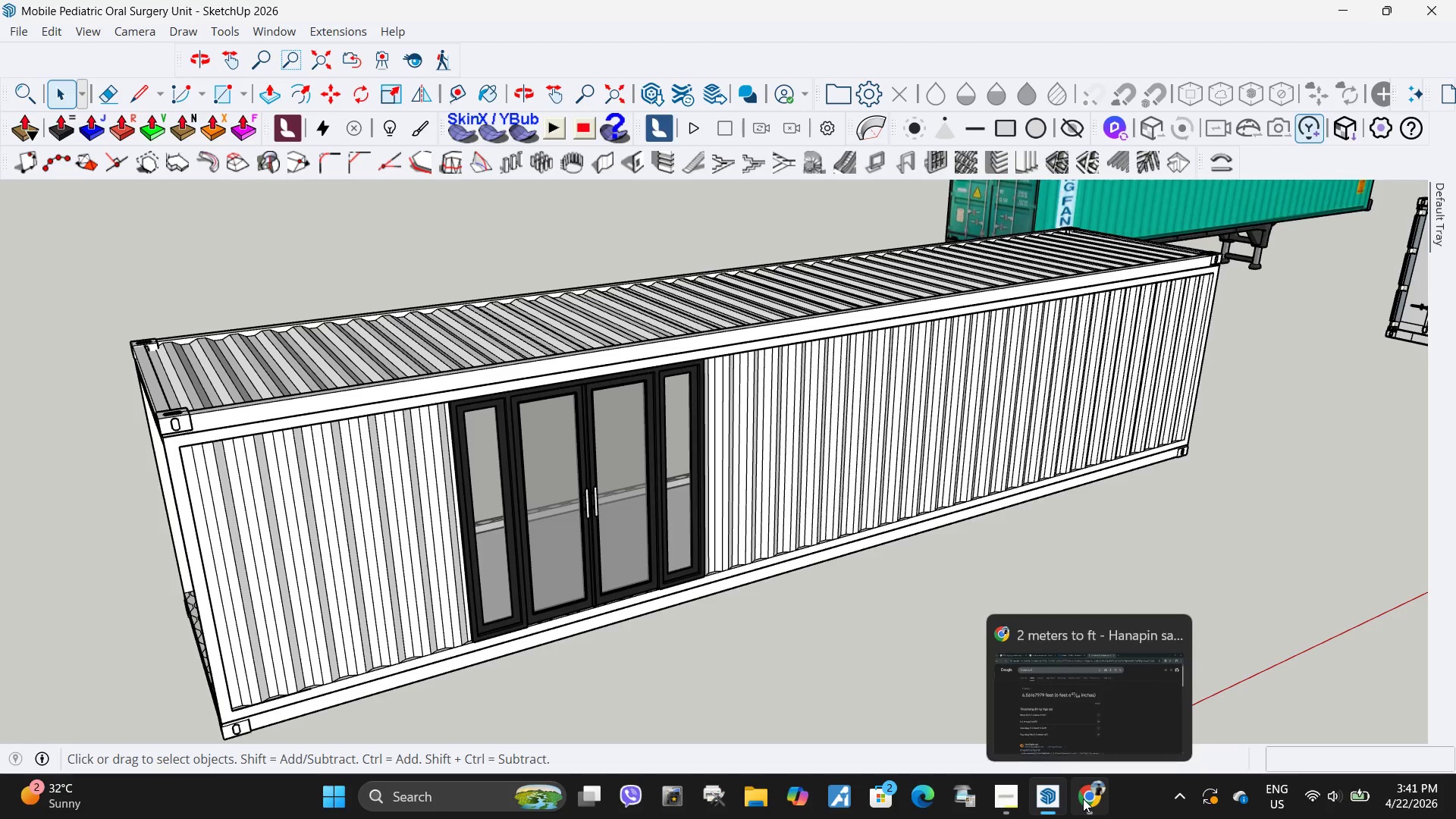 
left_click([995, 790])